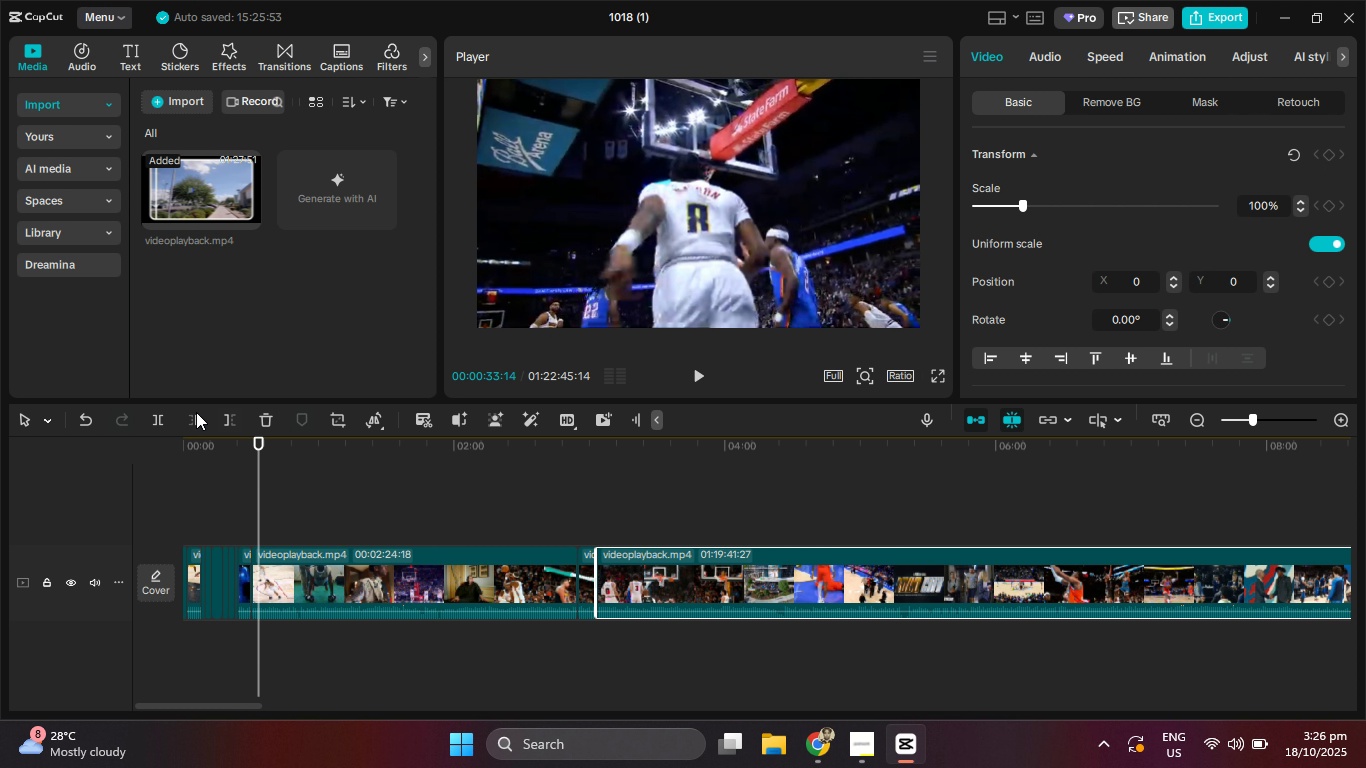 
left_click([196, 412])
 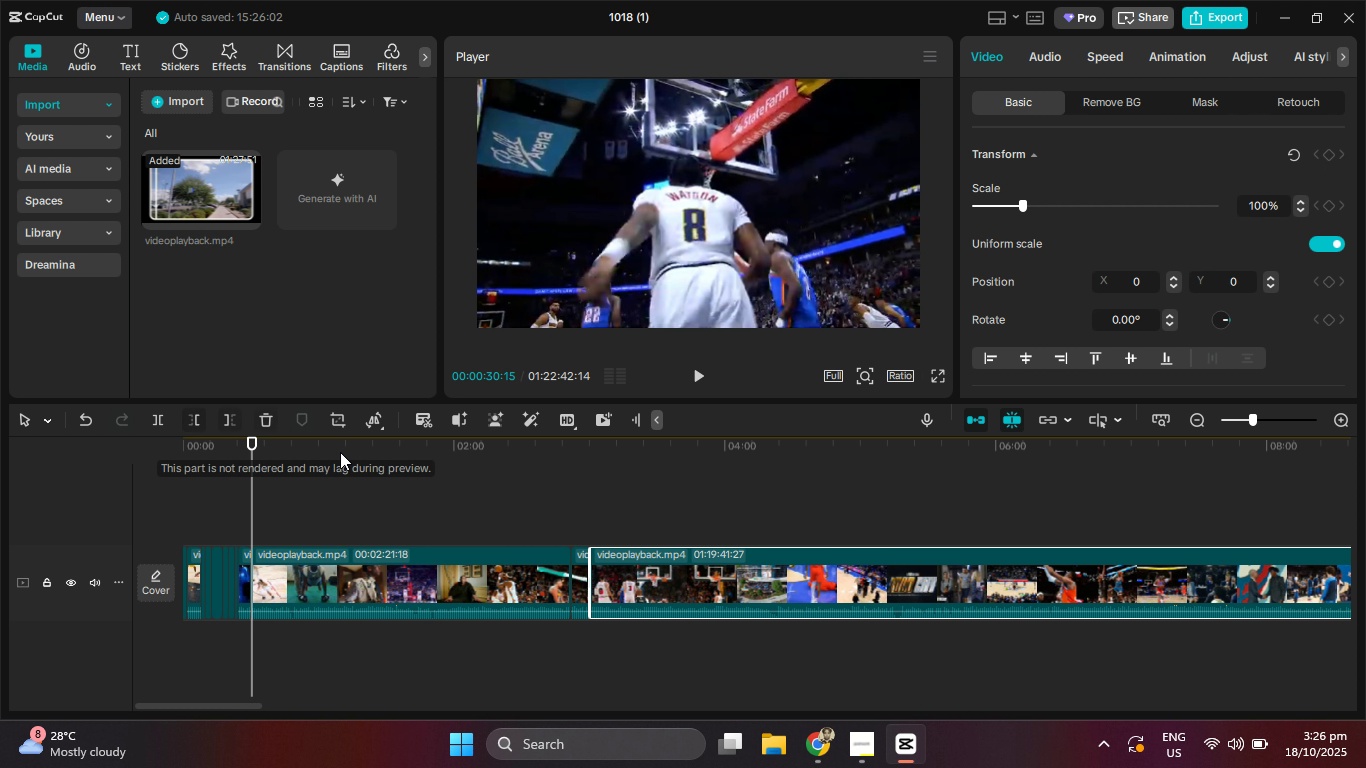 
hold_key(key=ArrowRight, duration=1.52)
 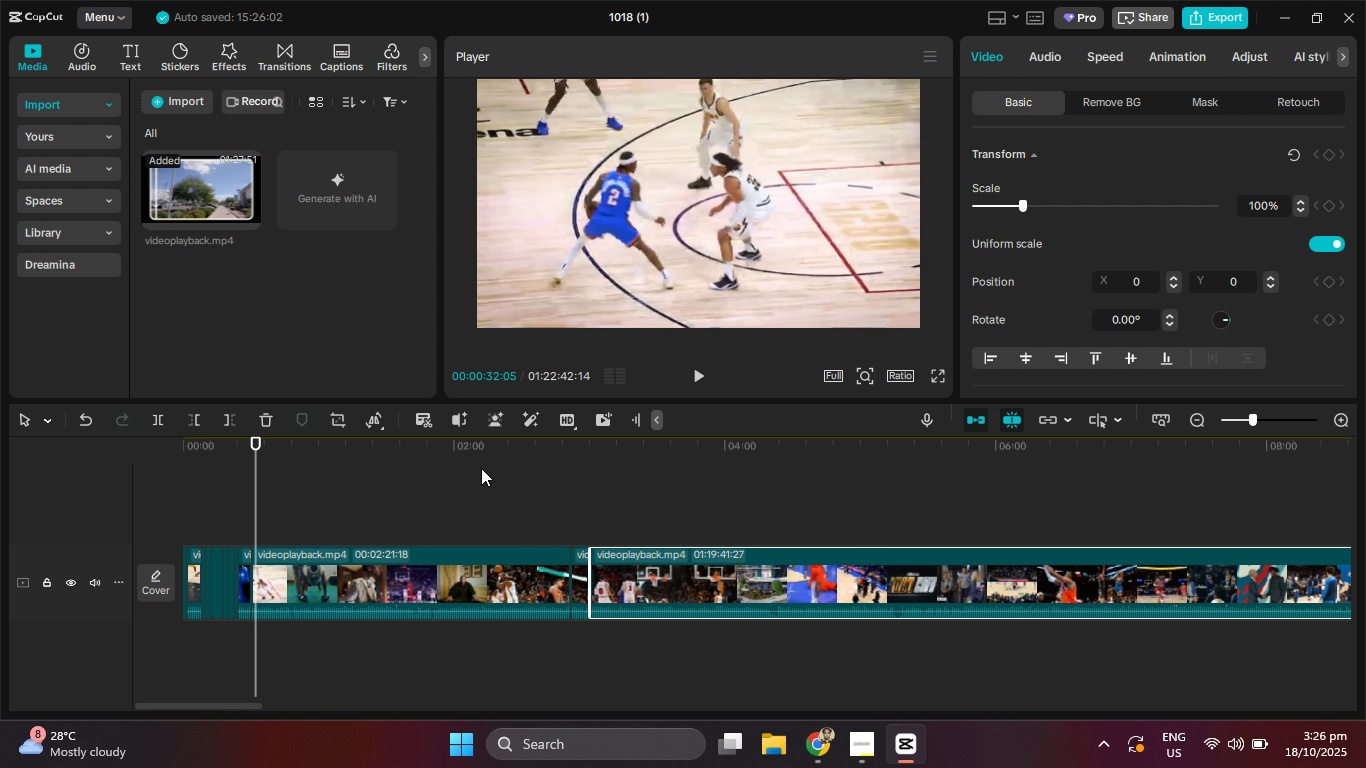 
hold_key(key=ArrowRight, duration=1.52)
 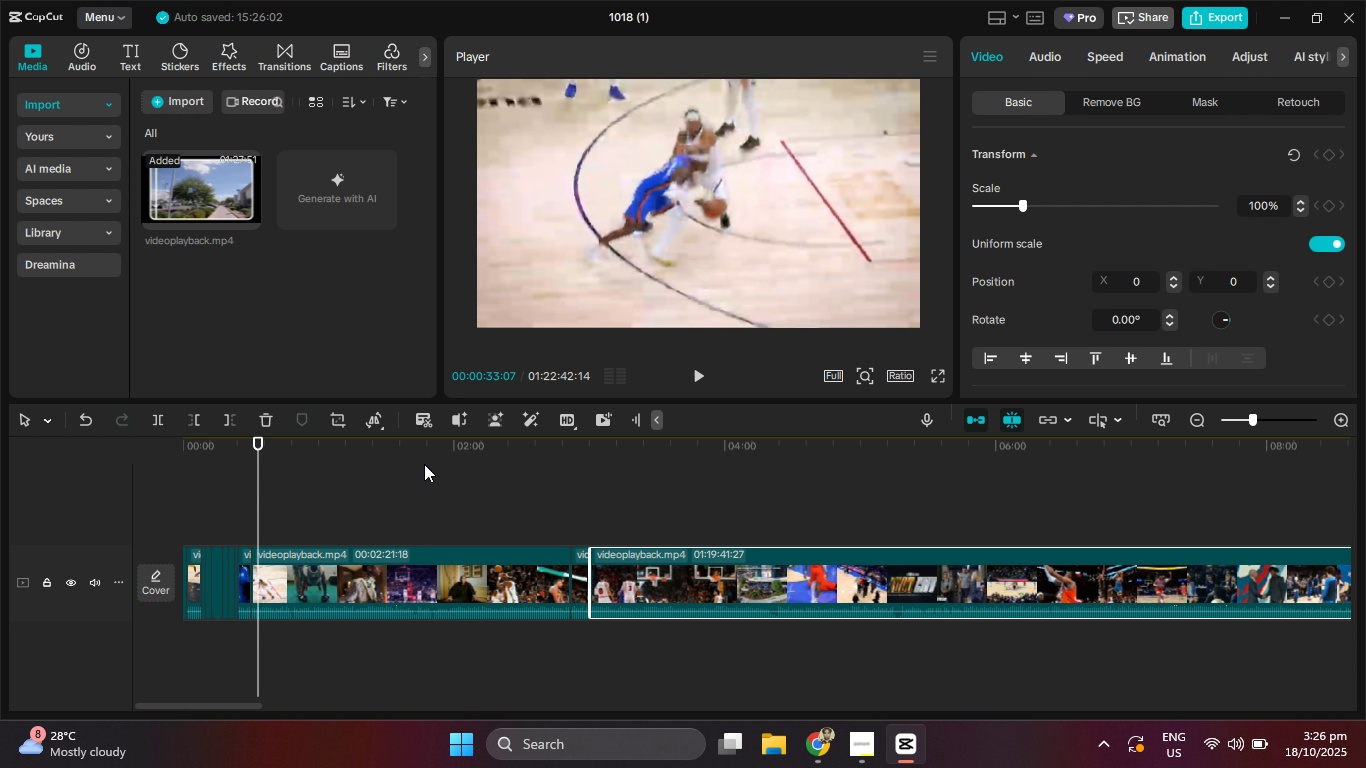 
hold_key(key=ArrowRight, duration=1.53)
 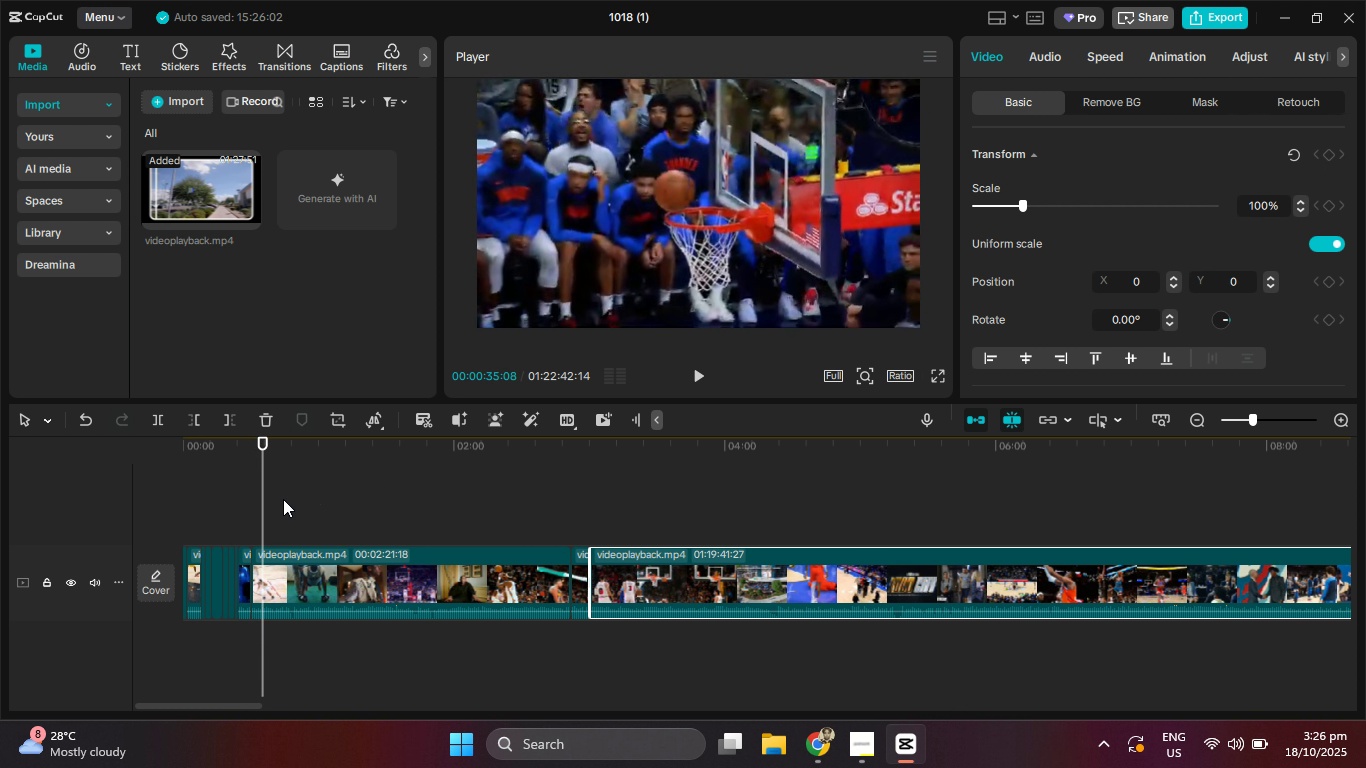 
hold_key(key=ArrowRight, duration=0.6)
 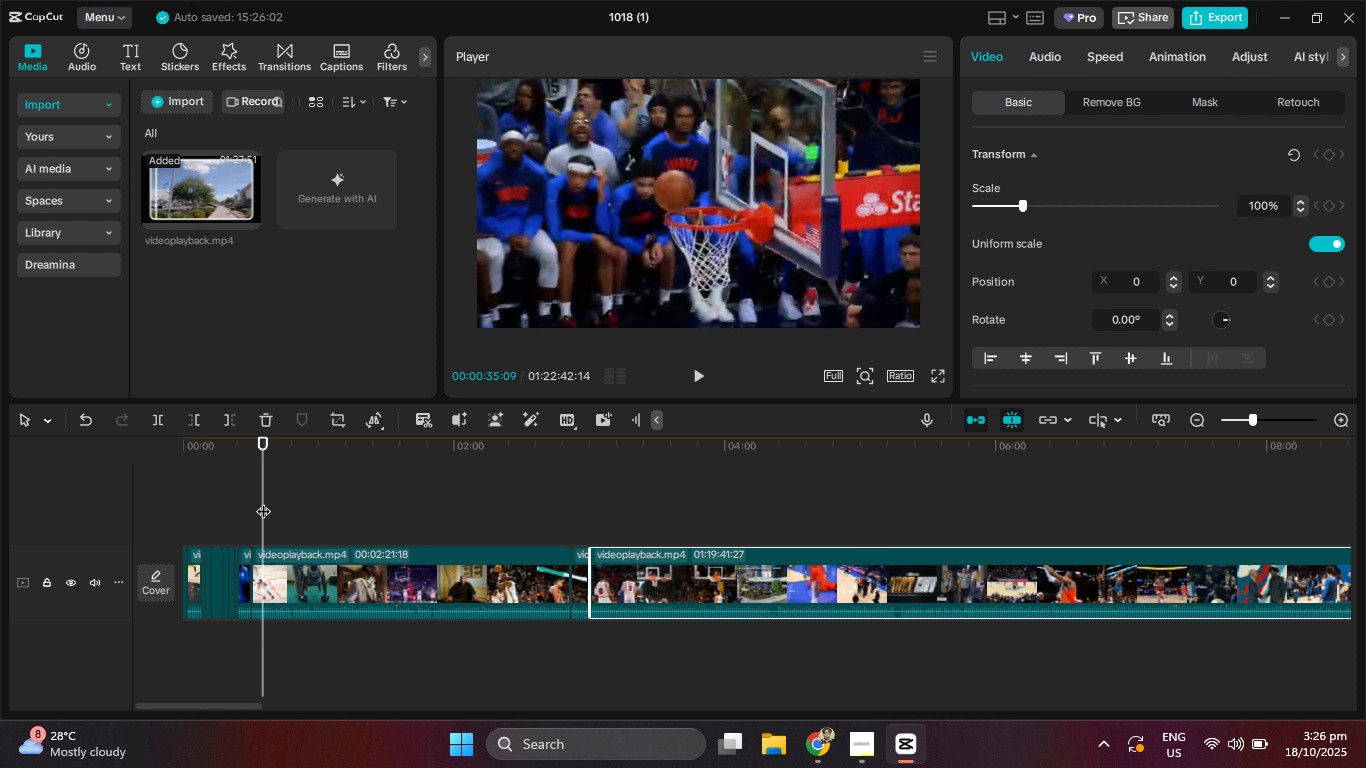 
left_click_drag(start_coordinate=[263, 501], to_coordinate=[478, 512])
 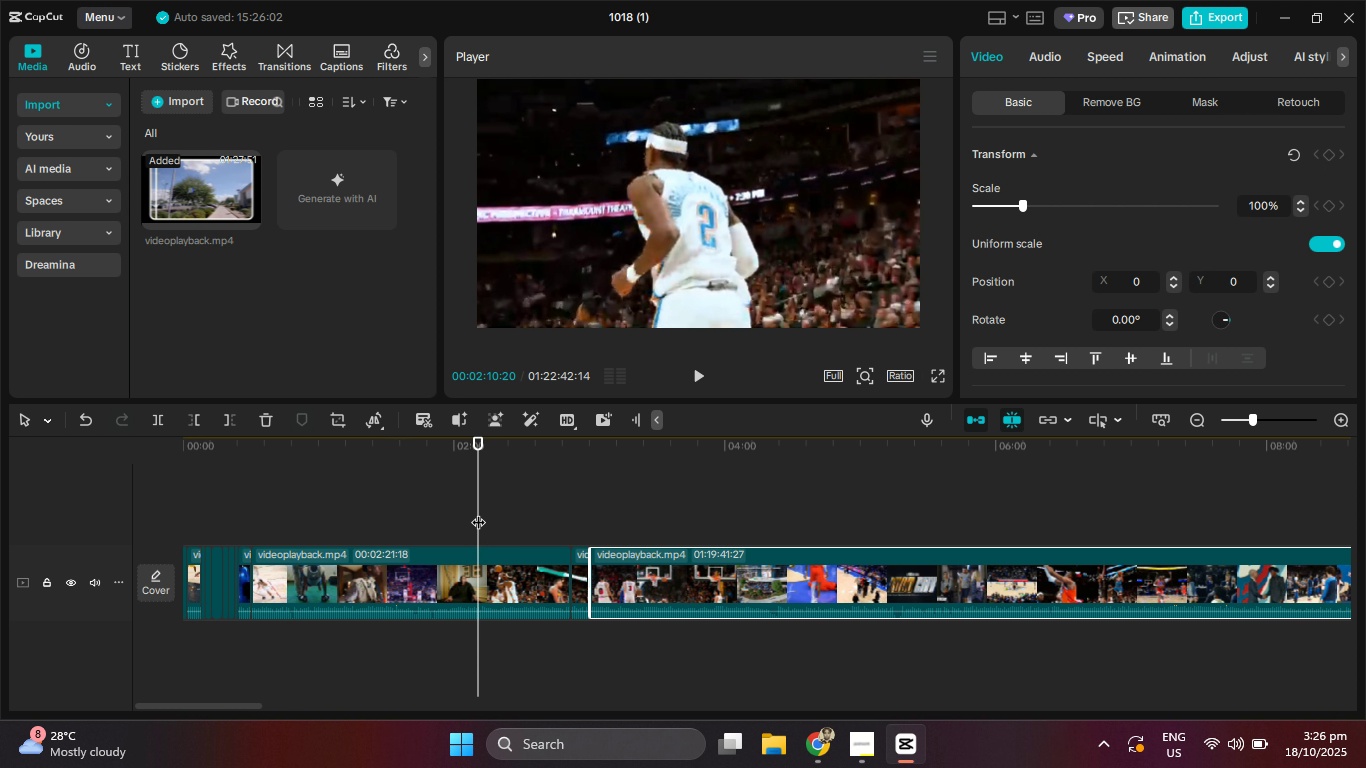 
key(ArrowRight)
 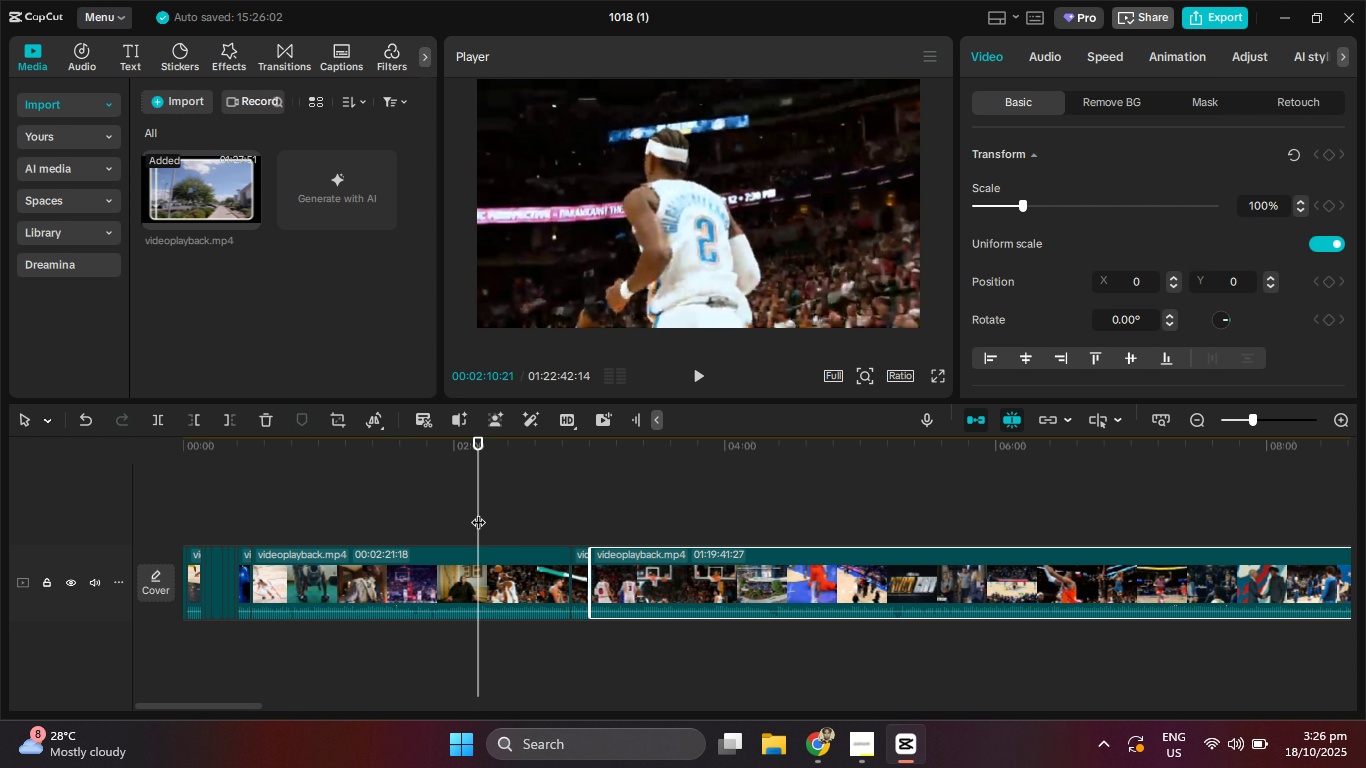 
key(ArrowRight)
 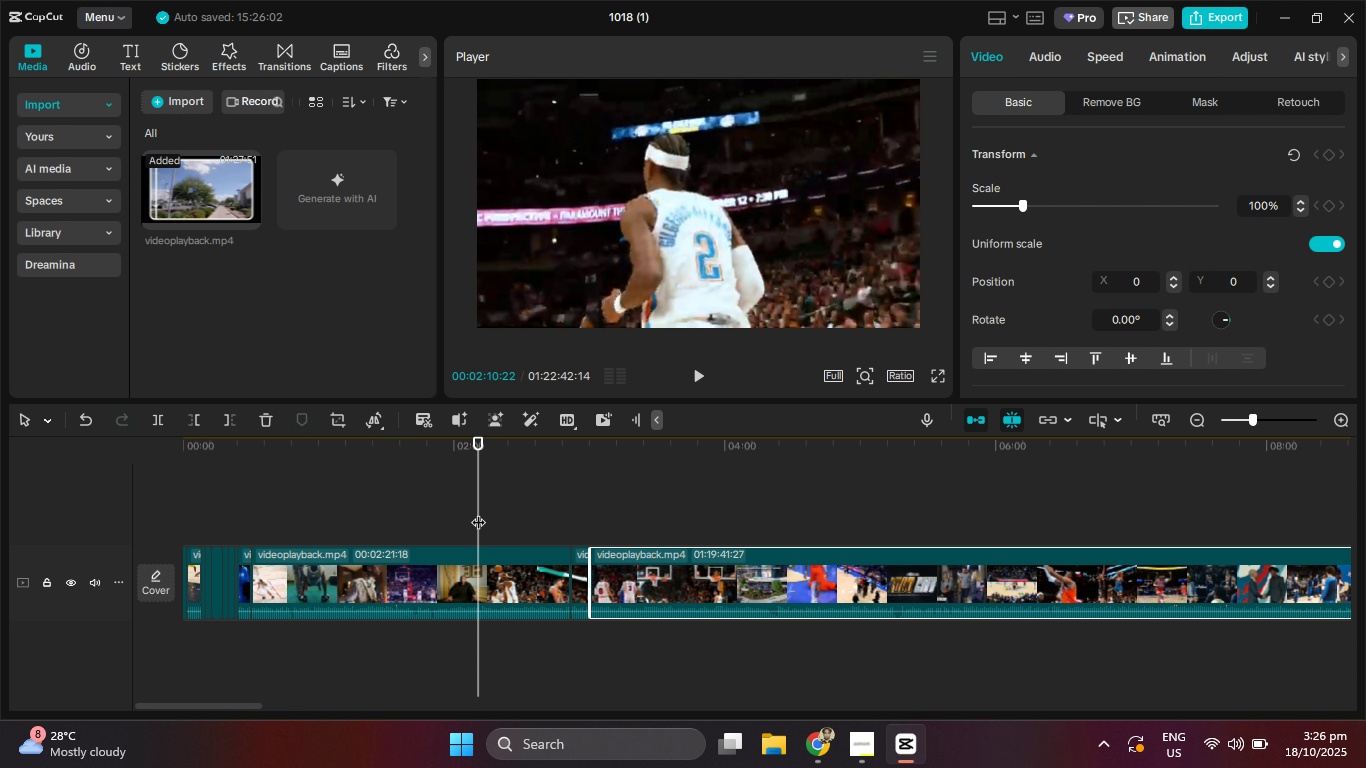 
key(ArrowRight)
 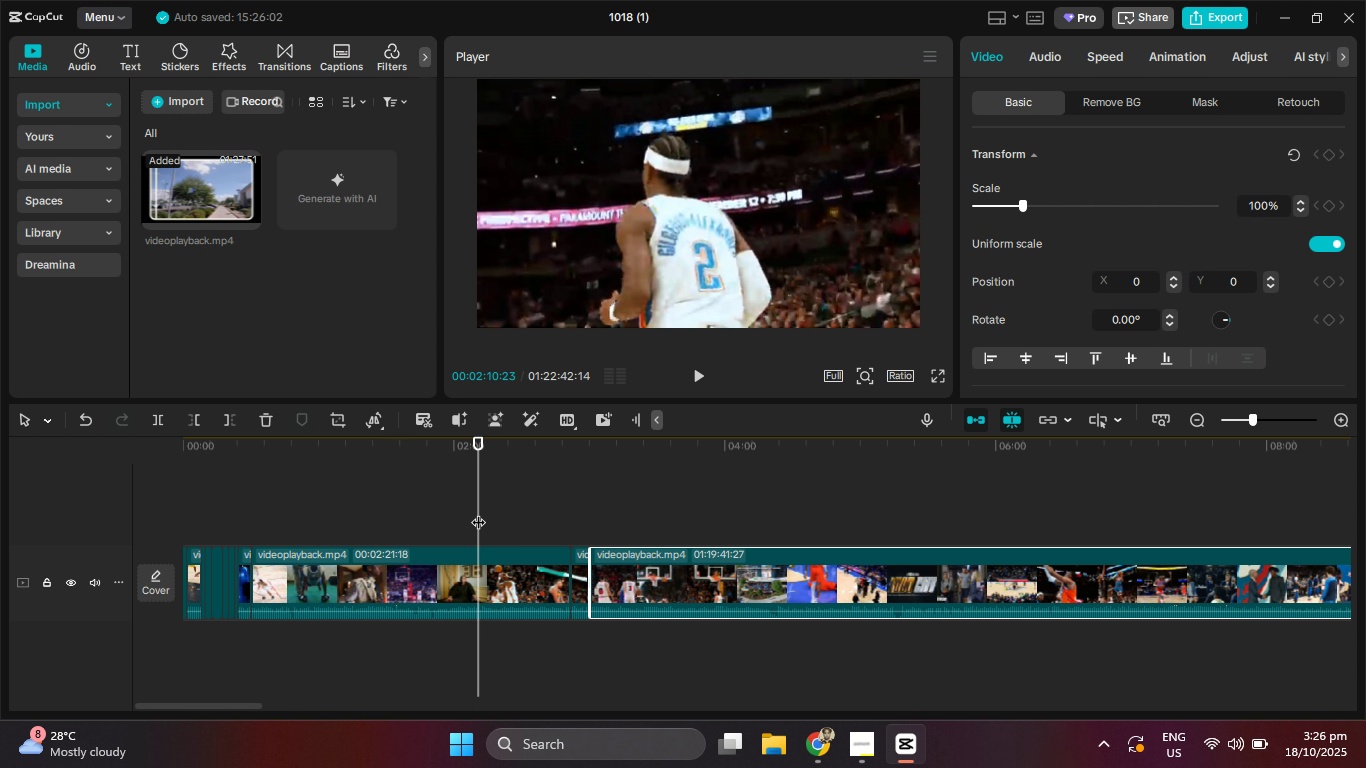 
key(ArrowRight)
 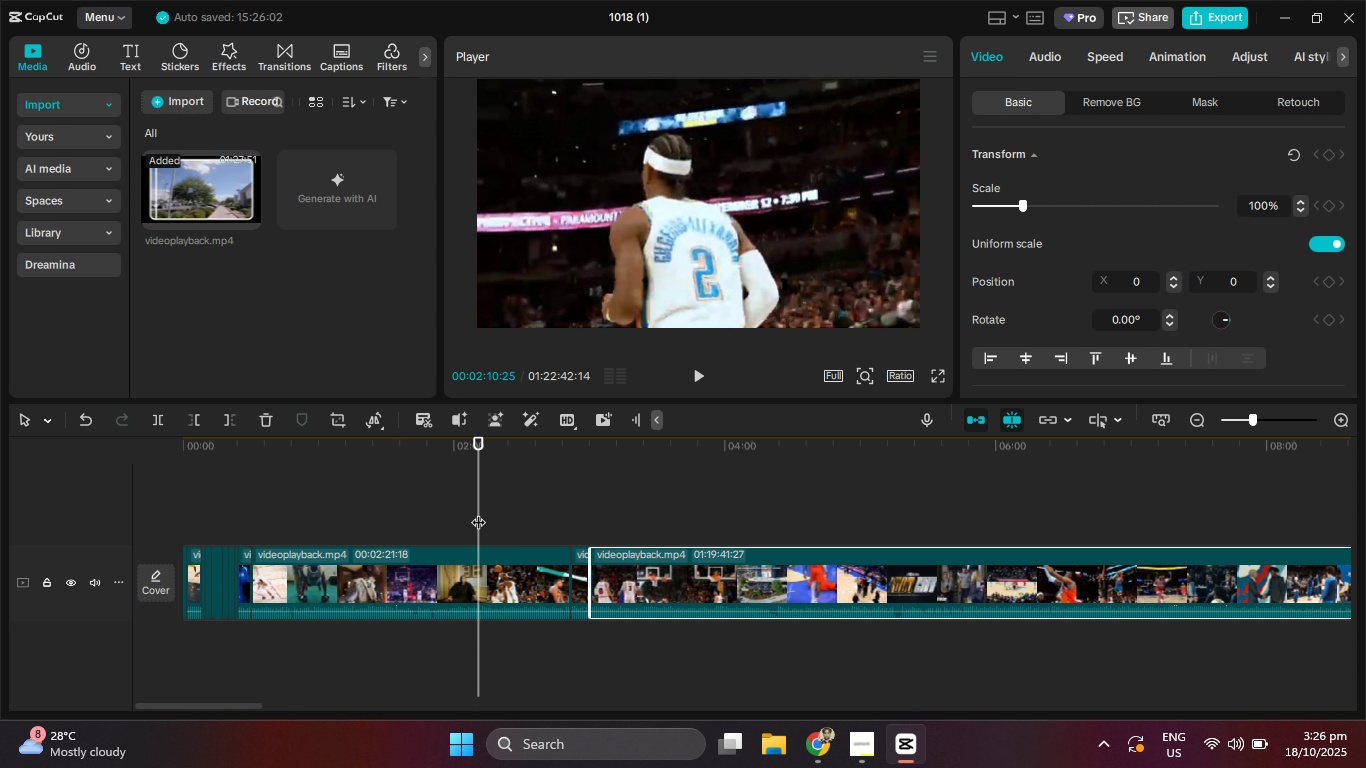 
key(ArrowRight)
 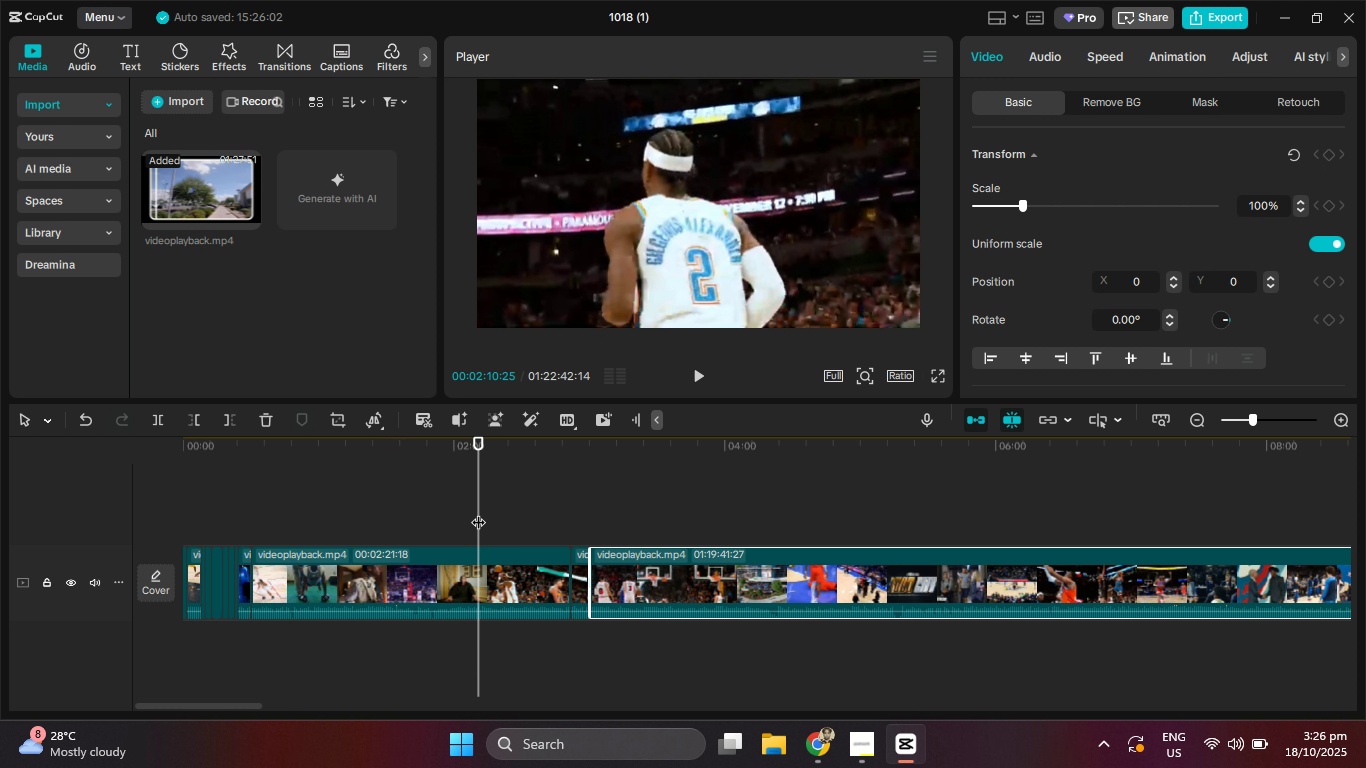 
key(ArrowRight)
 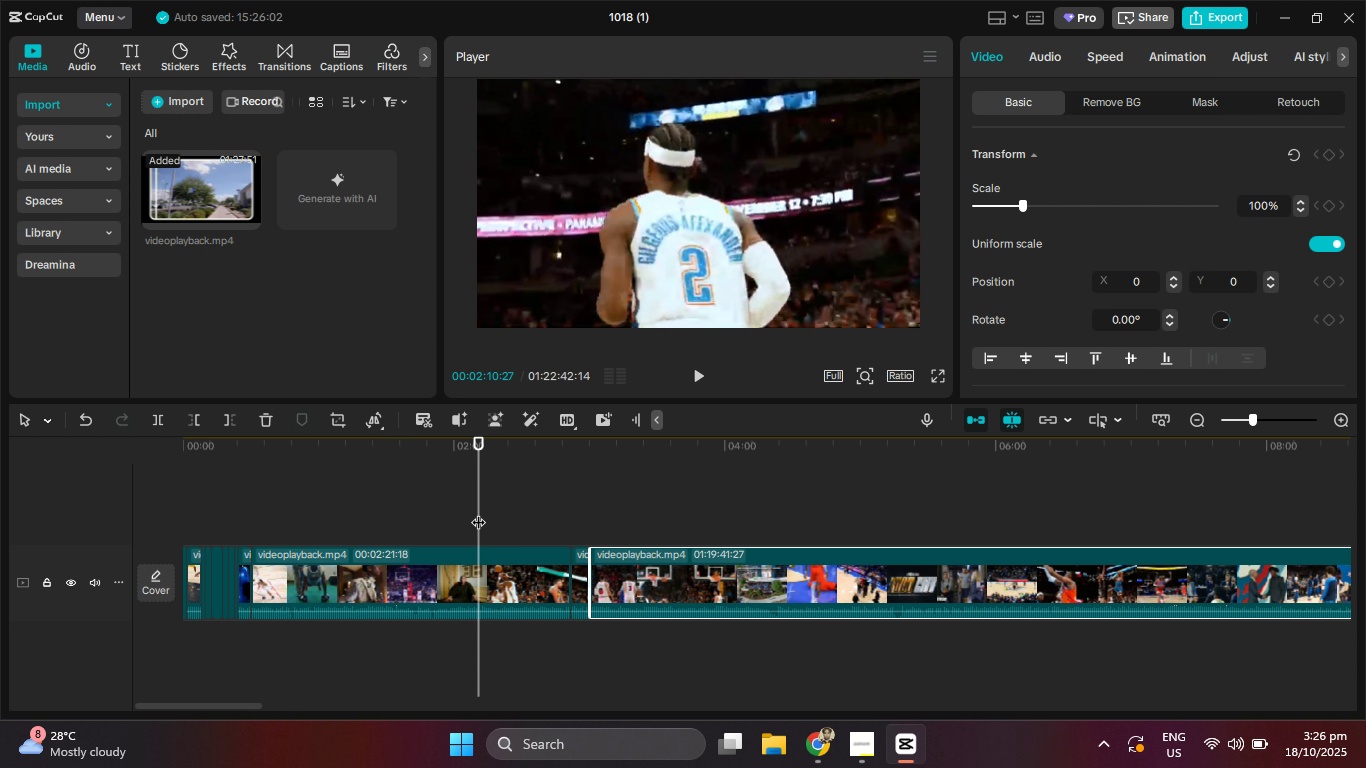 
key(ArrowRight)
 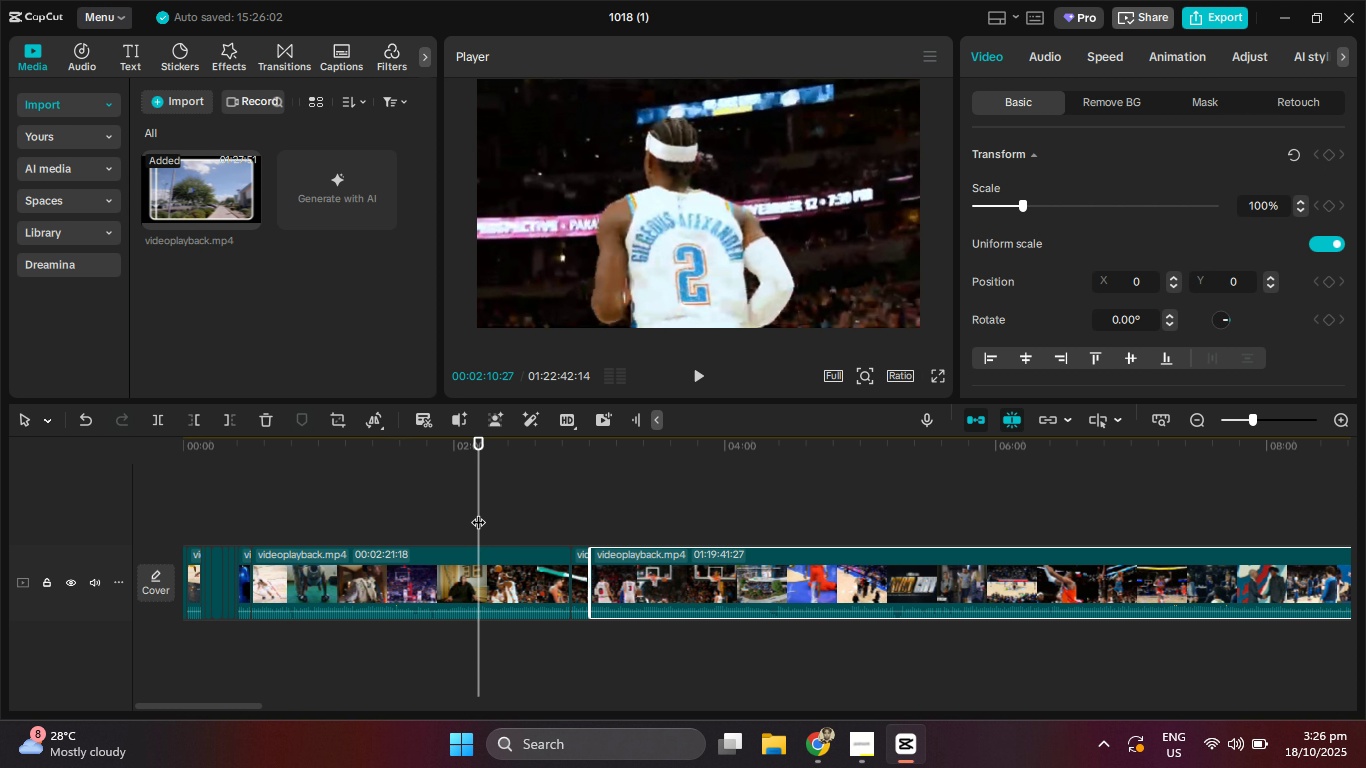 
key(ArrowRight)
 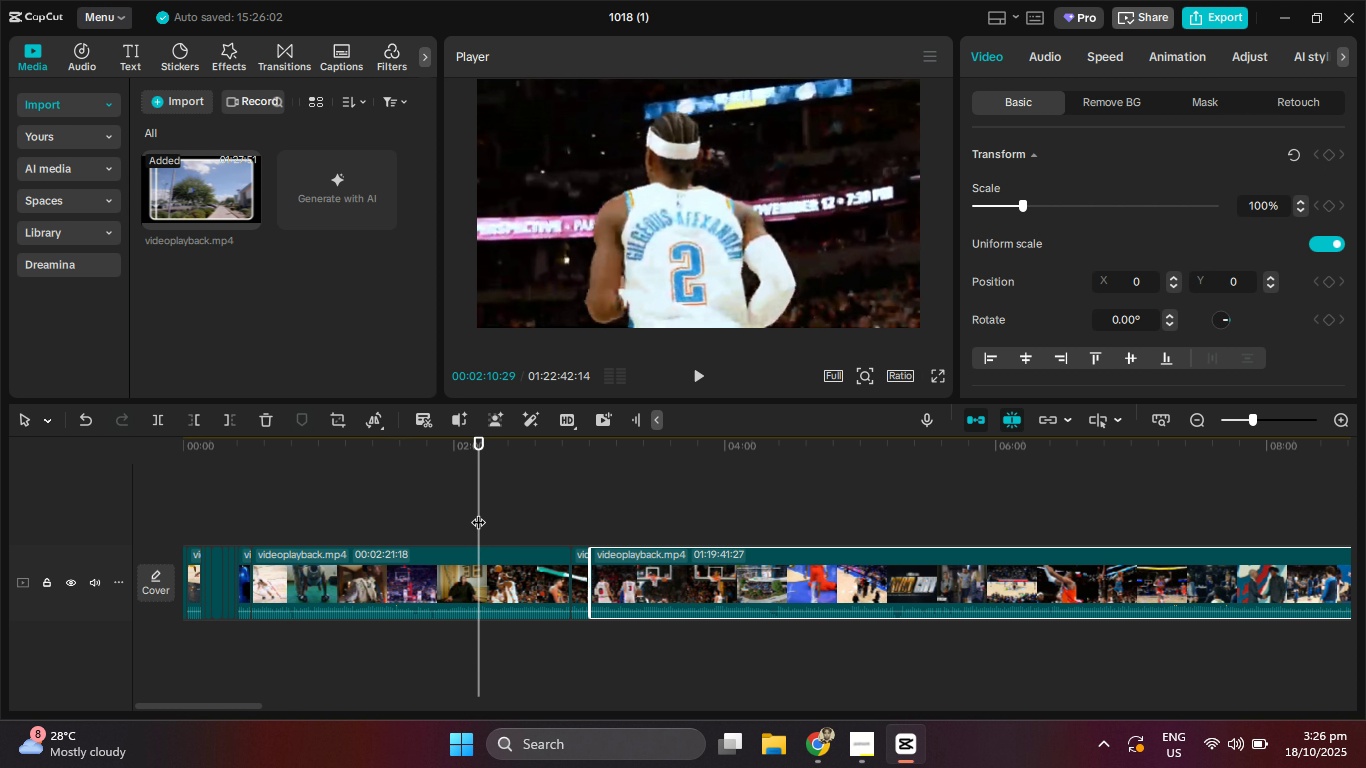 
key(ArrowRight)
 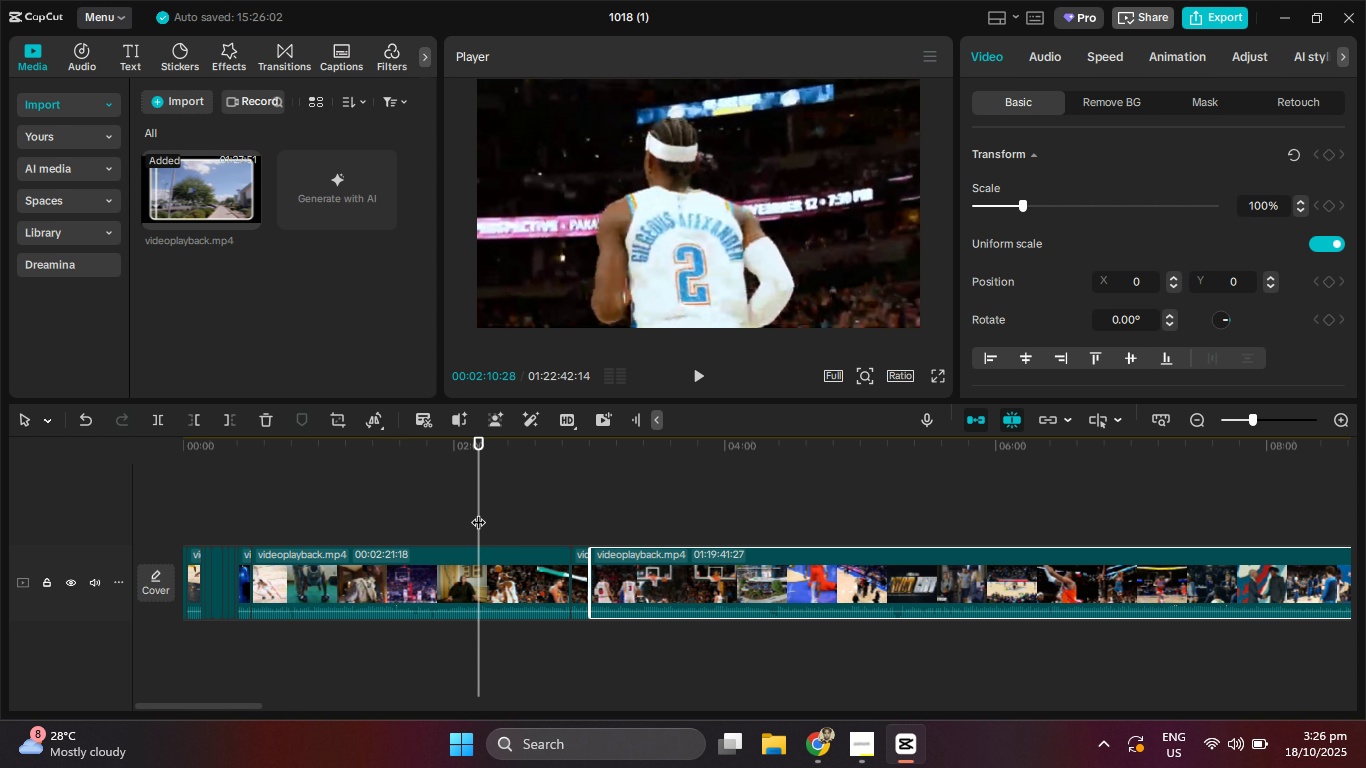 
hold_key(key=ArrowLeft, duration=1.34)
 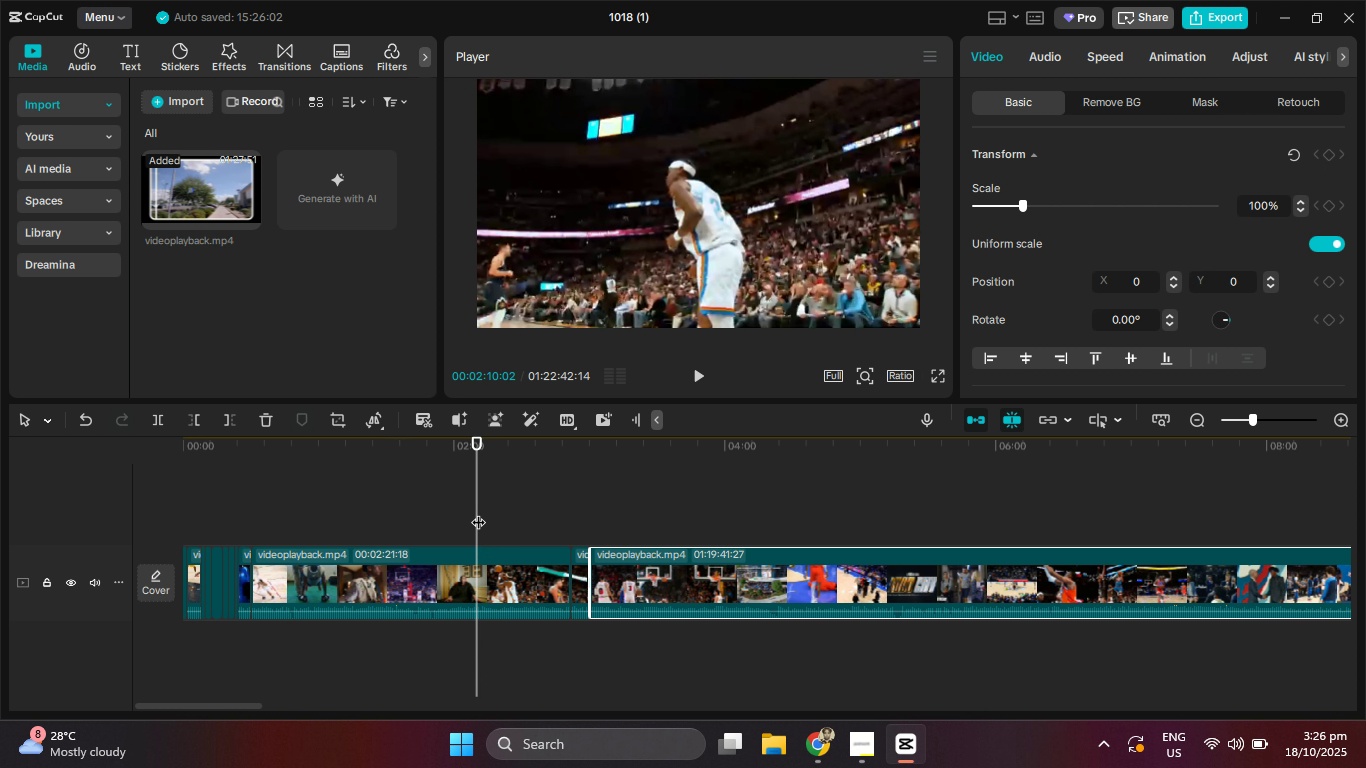 
hold_key(key=ArrowRight, duration=0.45)
 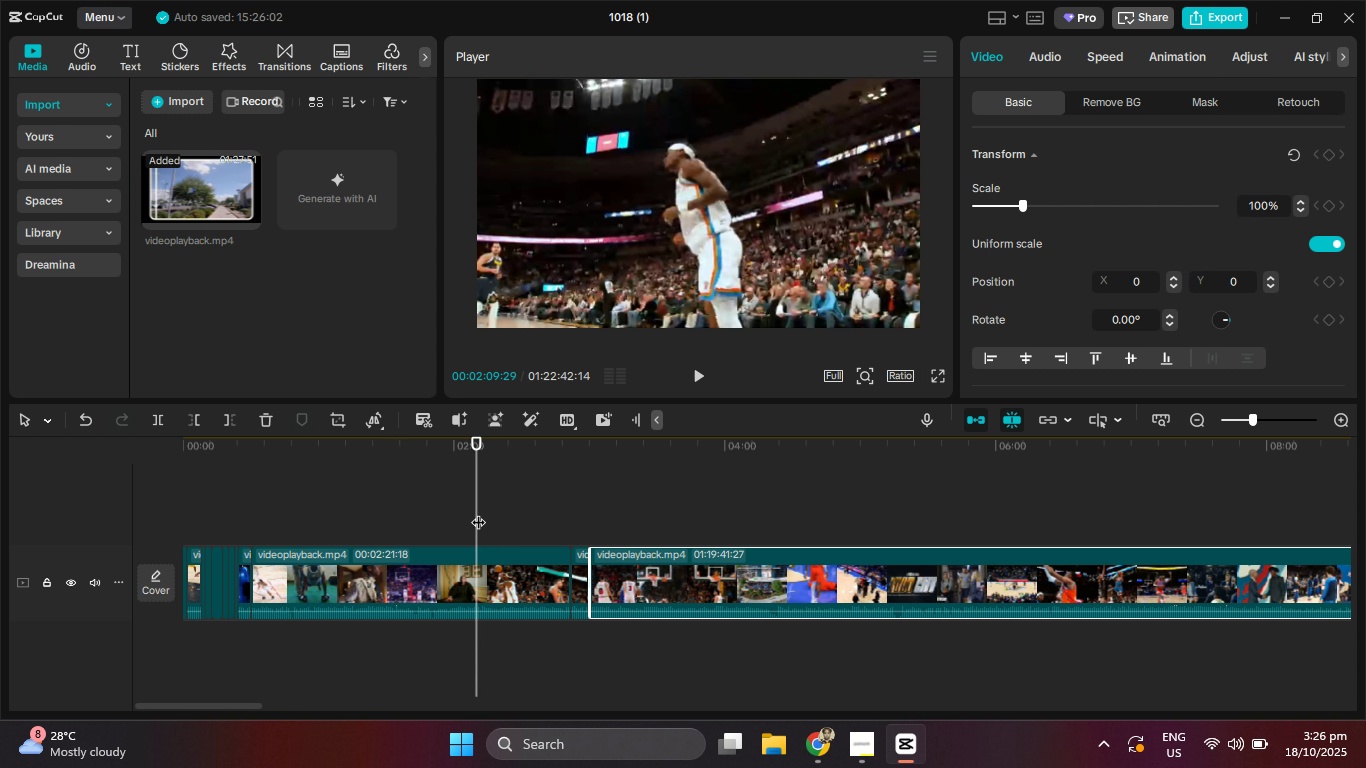 
hold_key(key=ArrowLeft, duration=1.51)
 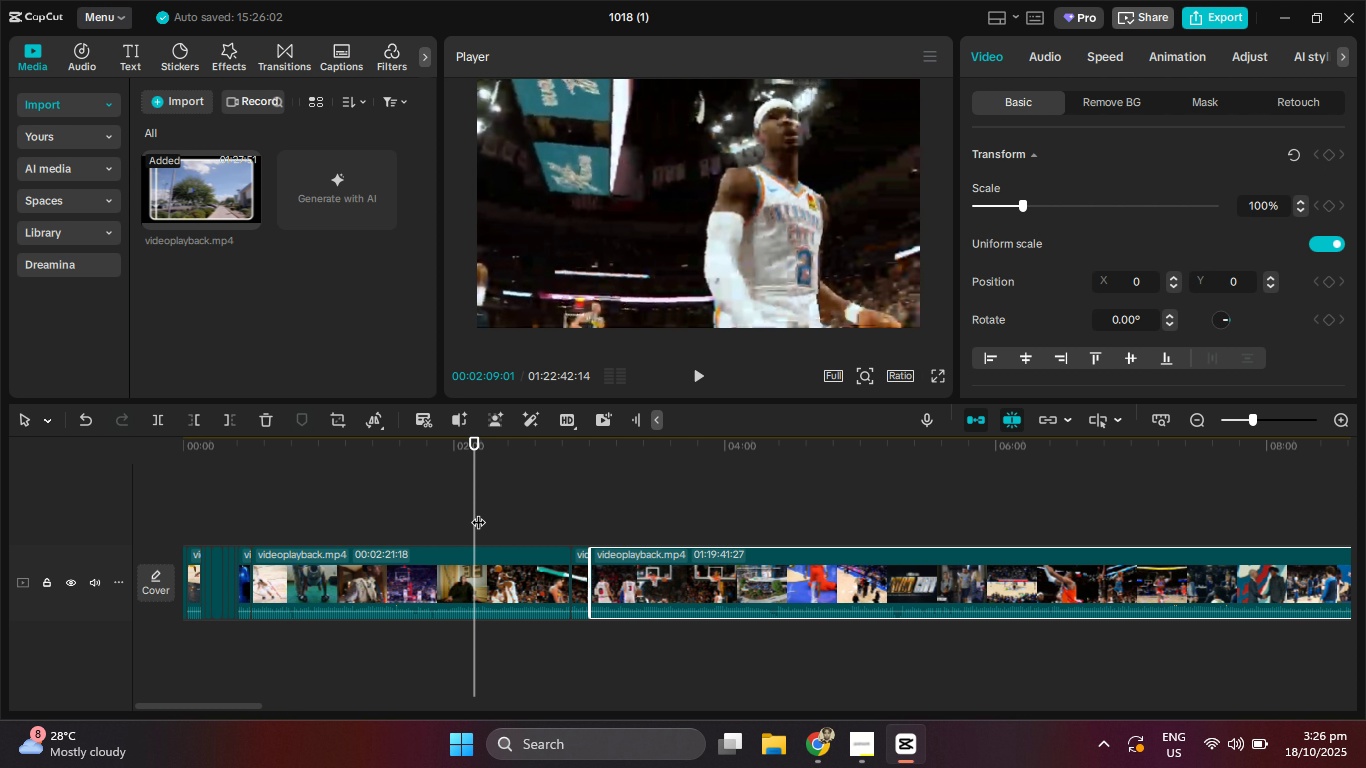 
hold_key(key=ArrowRight, duration=0.66)
 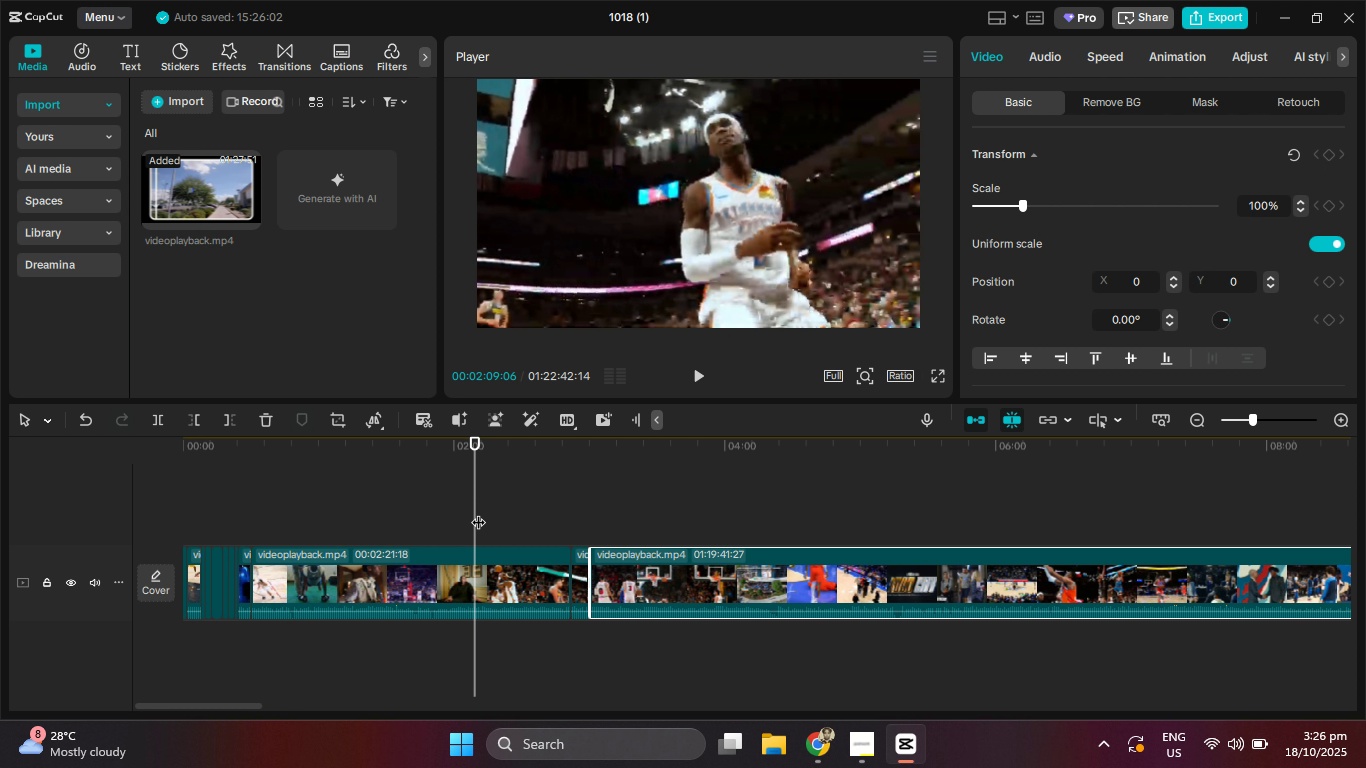 
key(ArrowRight)
 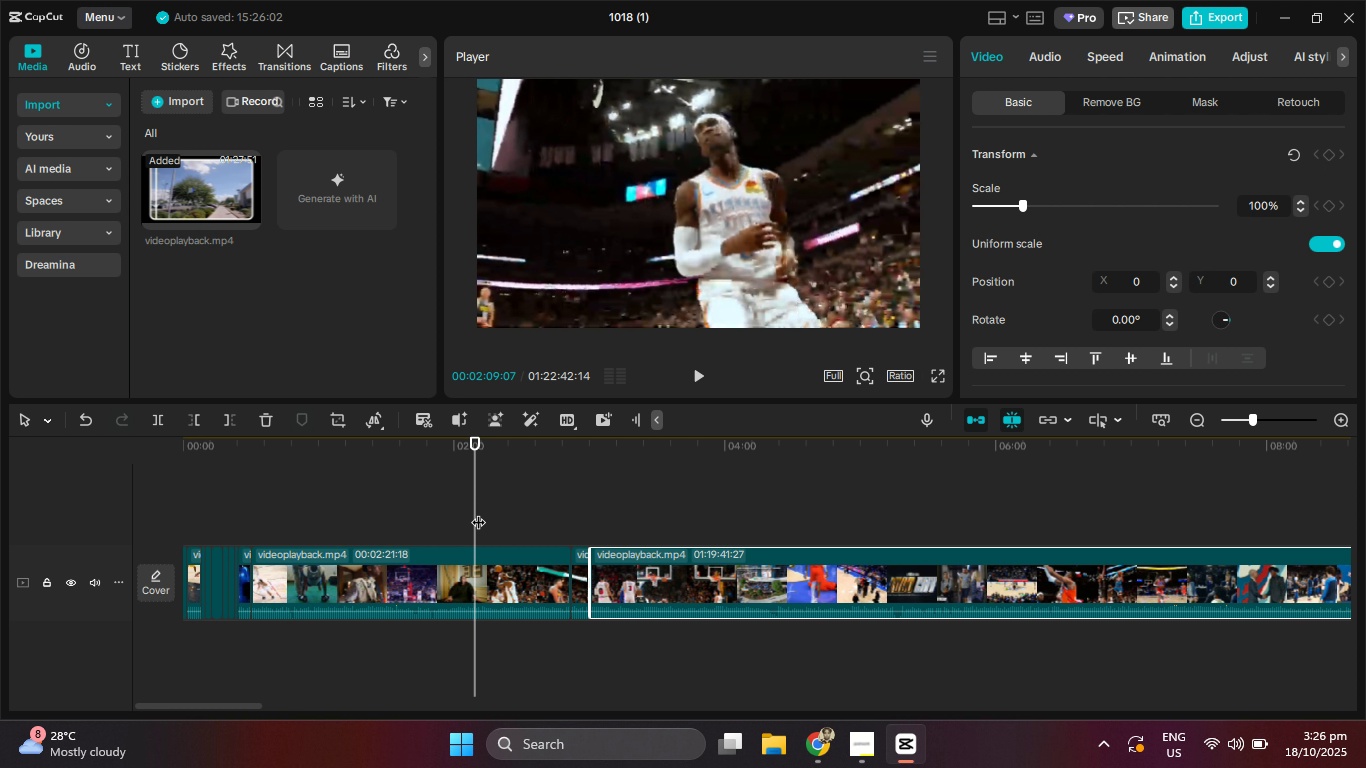 
key(ArrowRight)
 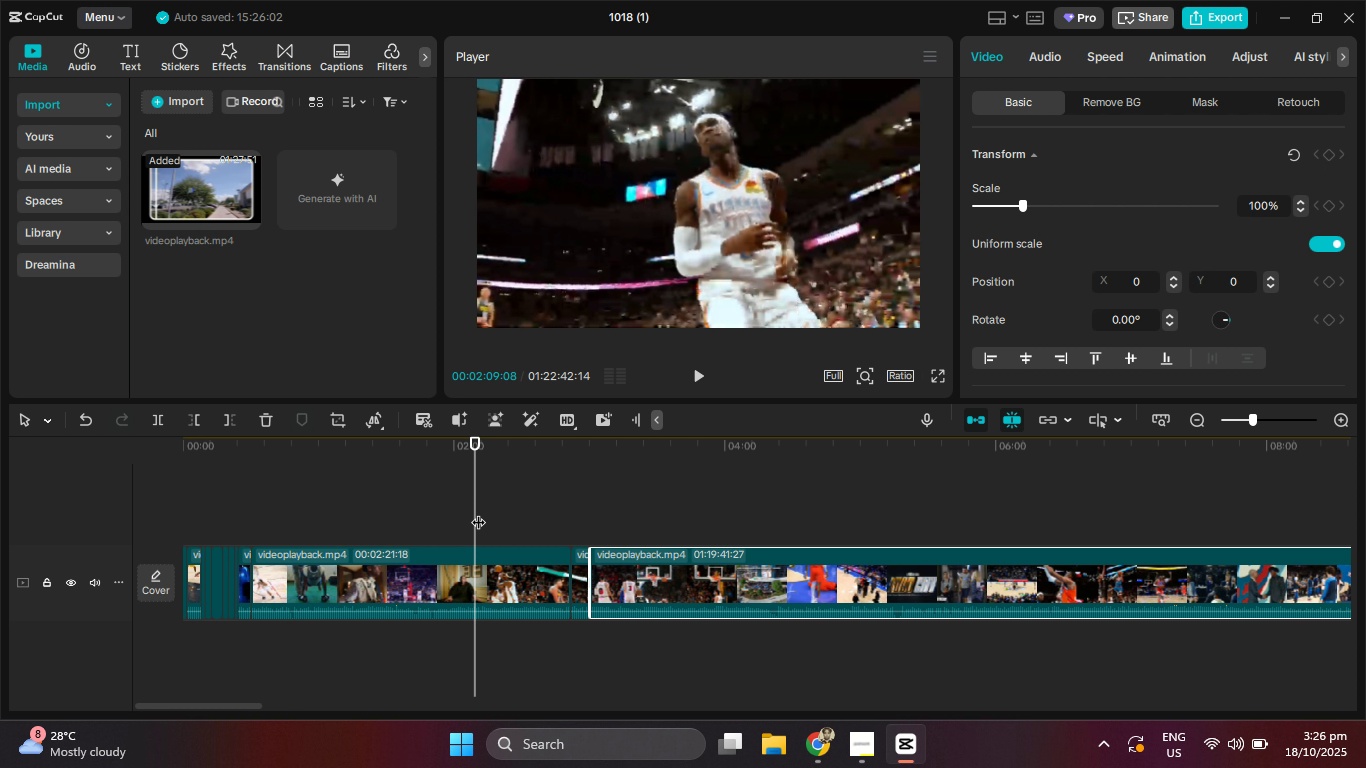 
key(ArrowRight)
 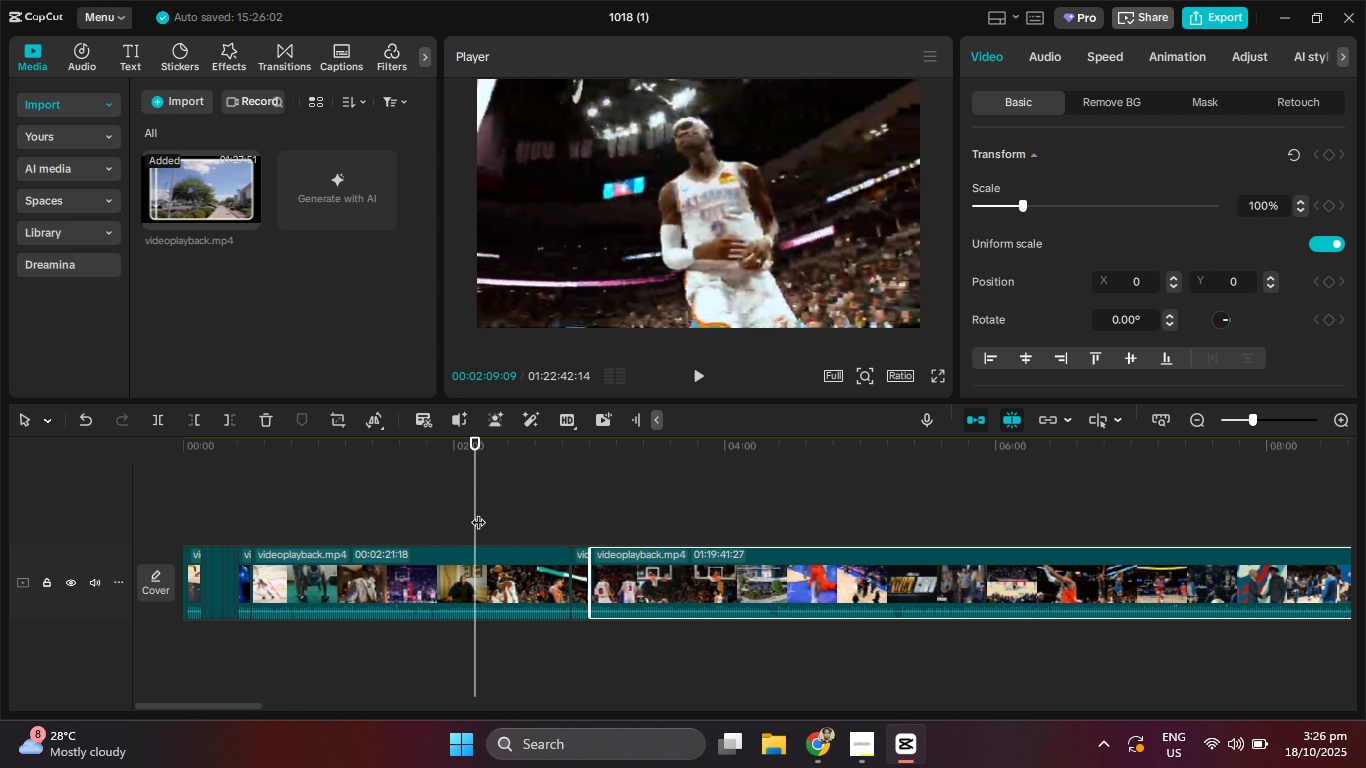 
key(ArrowRight)
 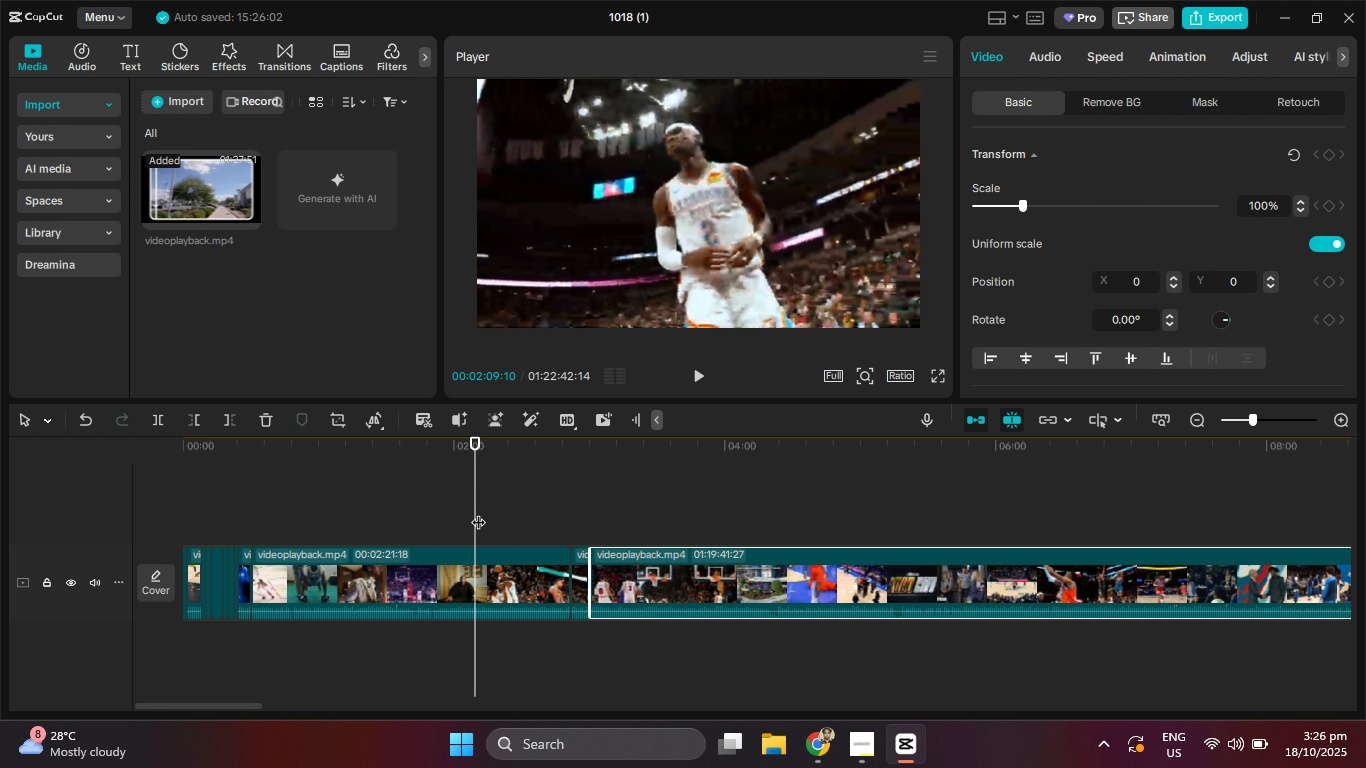 
key(ArrowRight)
 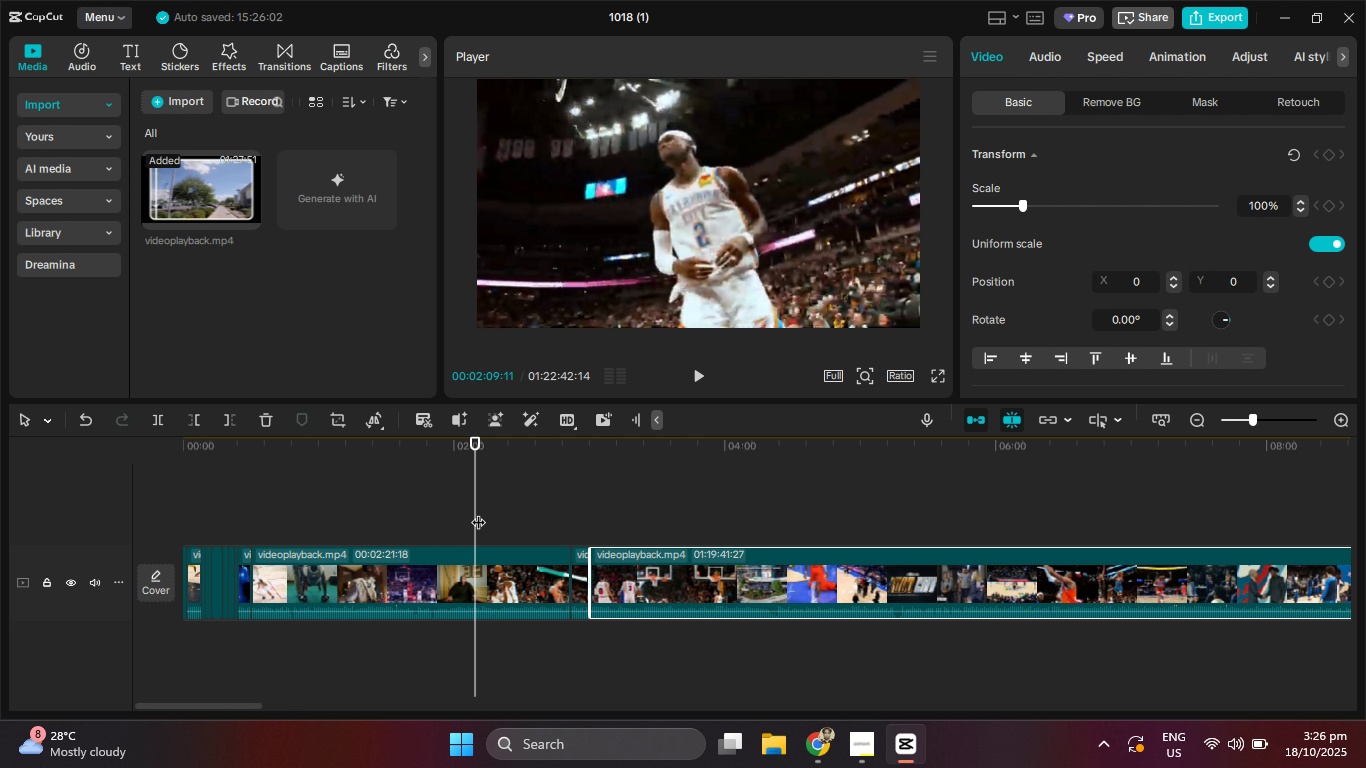 
key(ArrowRight)
 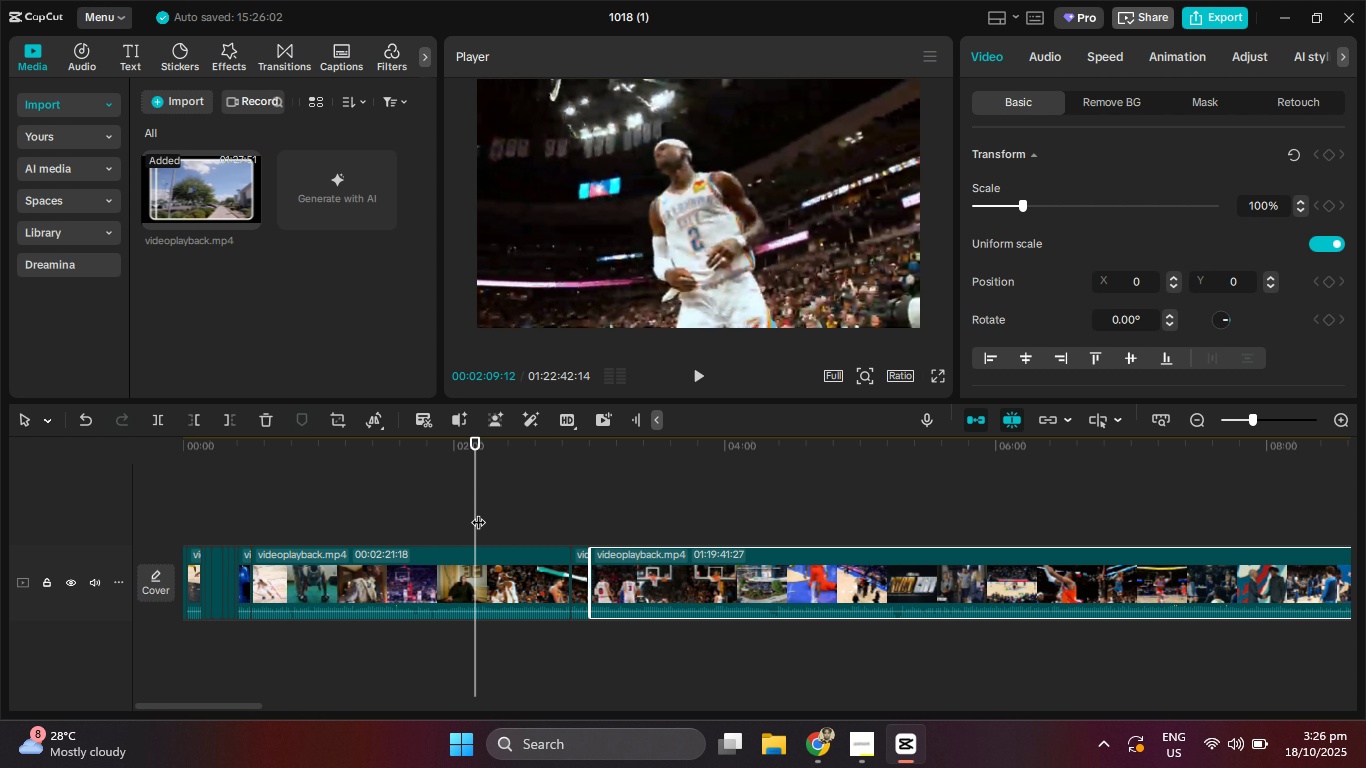 
key(ArrowRight)
 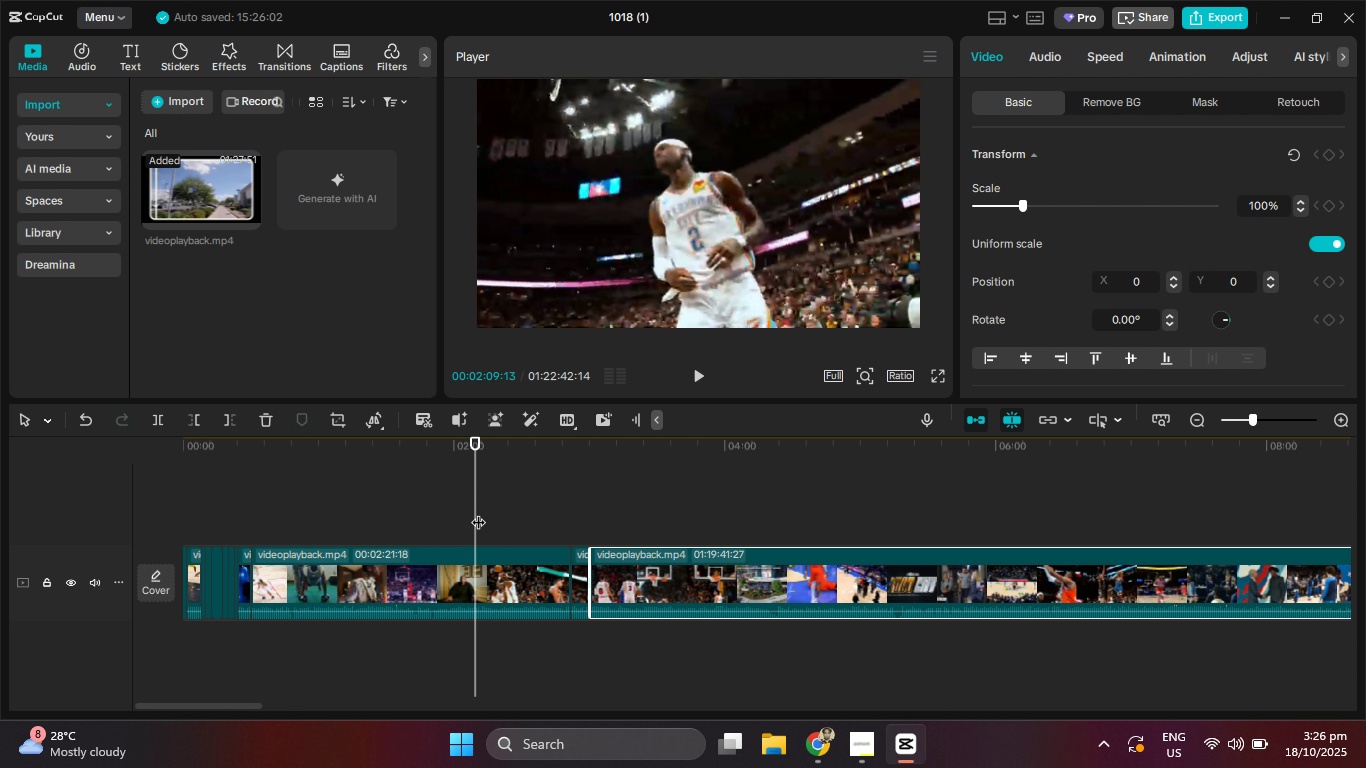 
hold_key(key=ArrowRight, duration=0.37)
 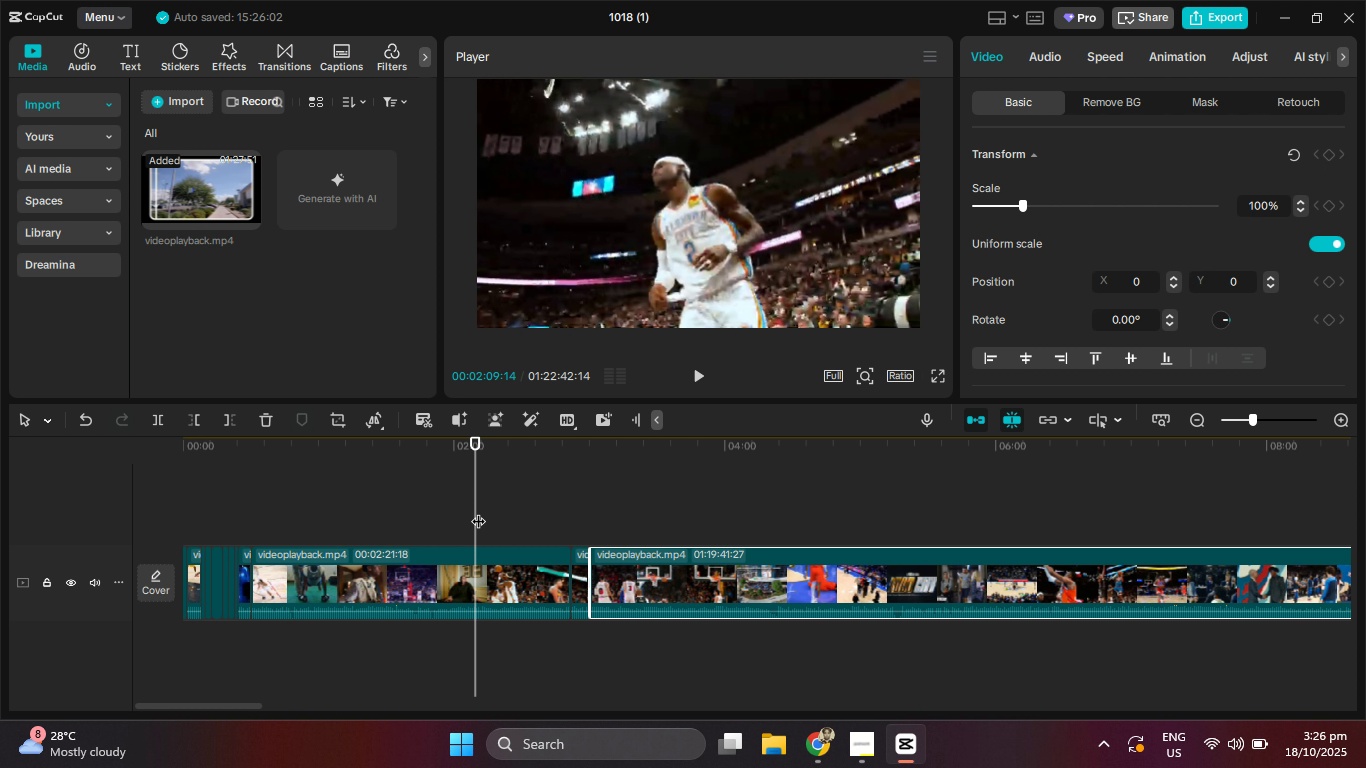 
key(ArrowRight)
 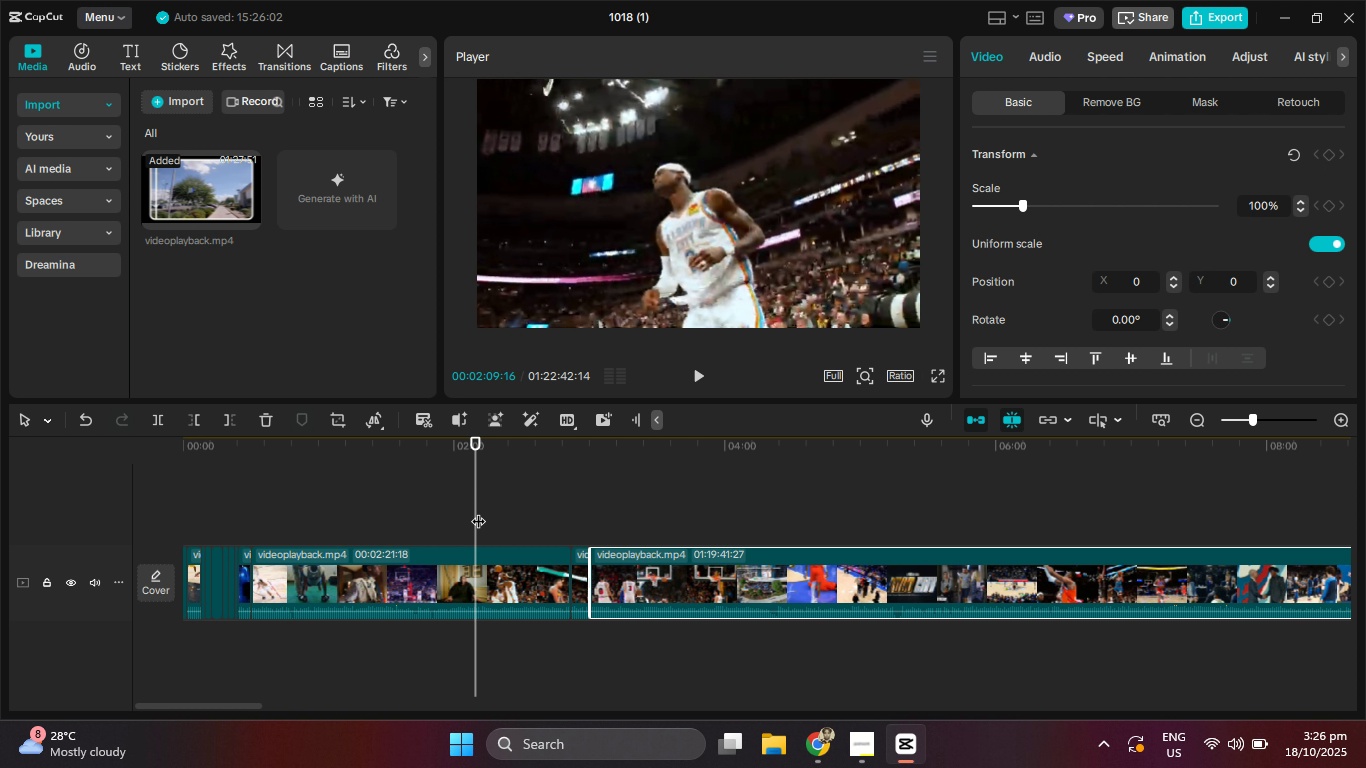 
key(ArrowRight)
 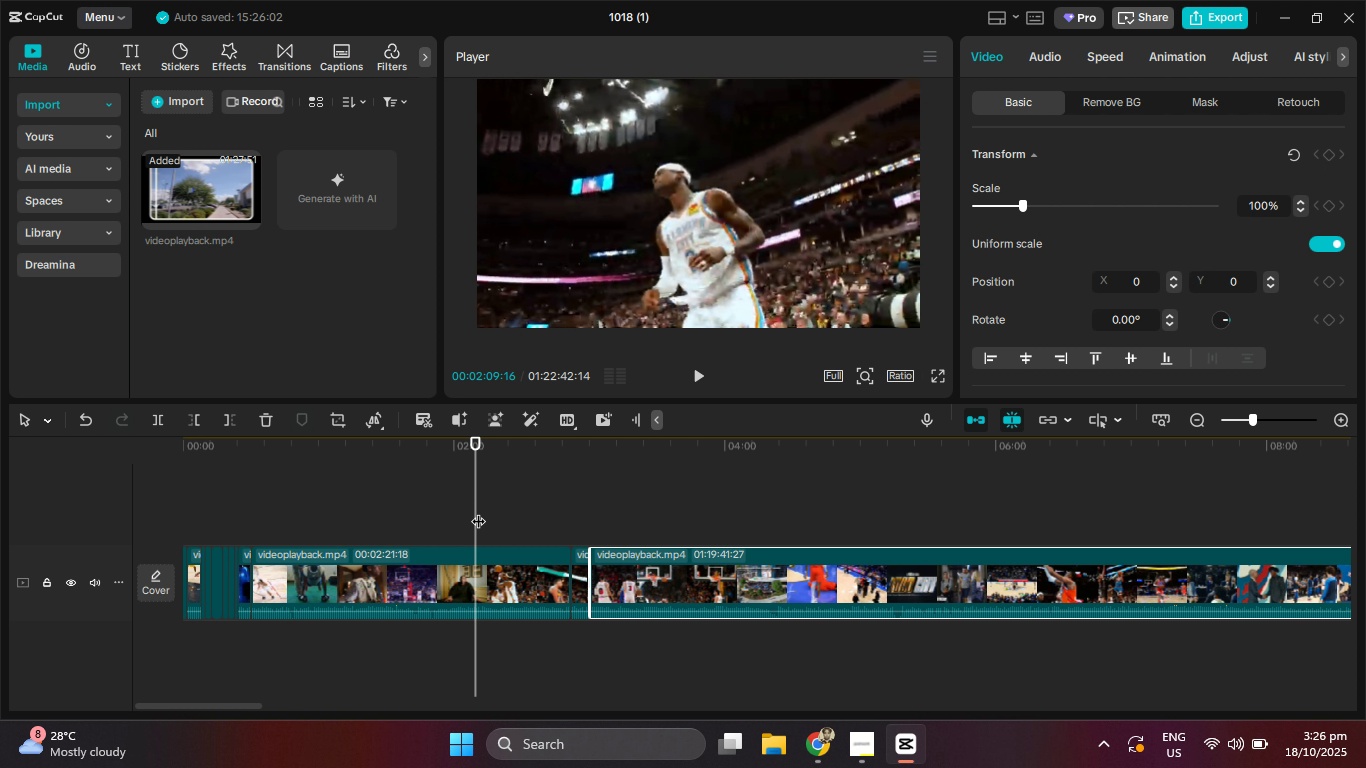 
key(ArrowRight)
 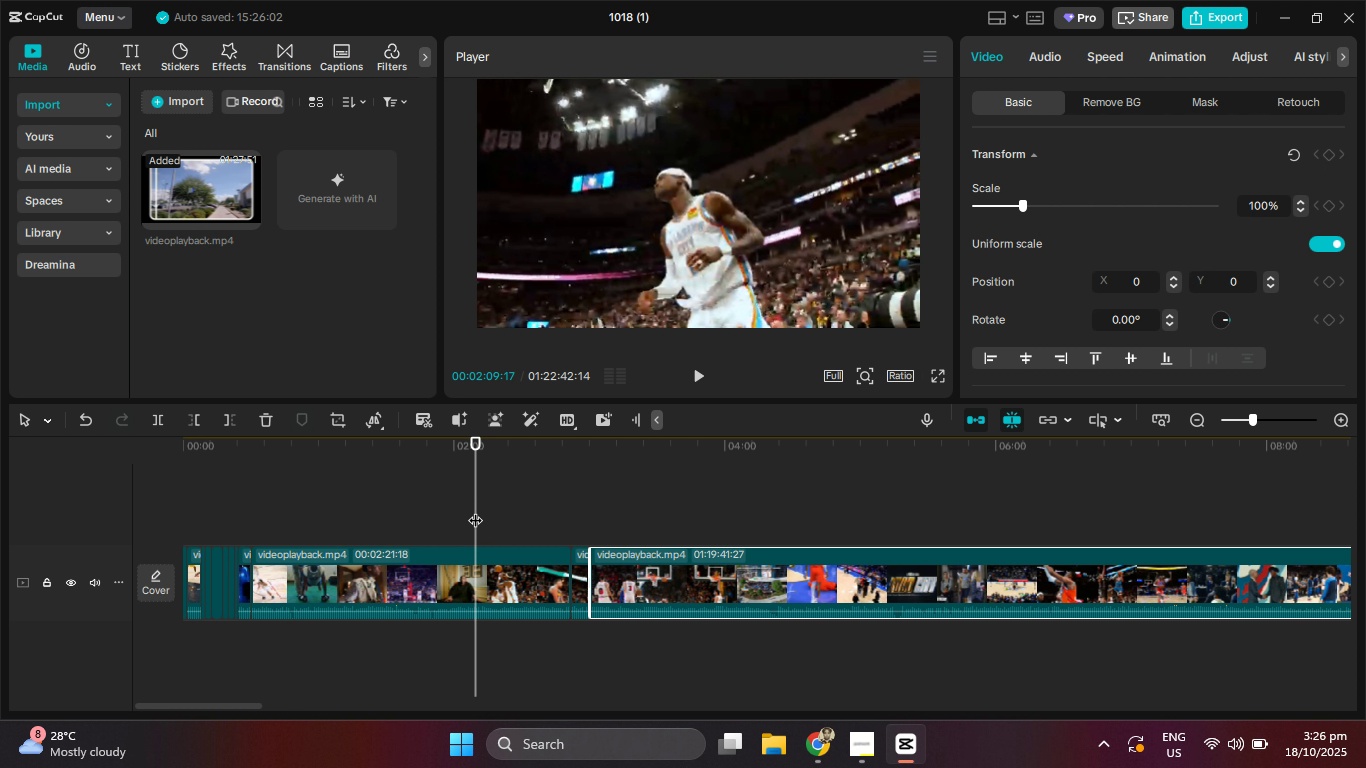 
key(ArrowLeft)
 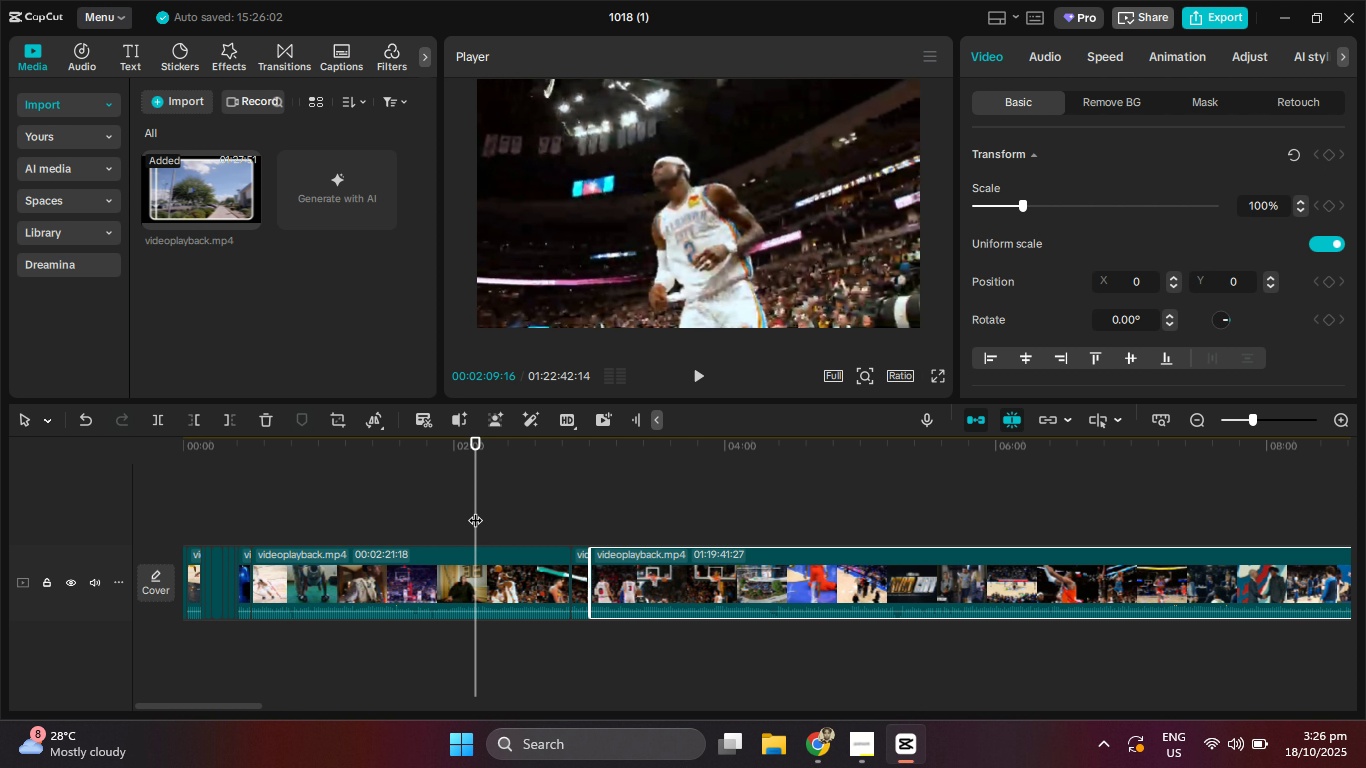 
hold_key(key=ArrowLeft, duration=0.83)
 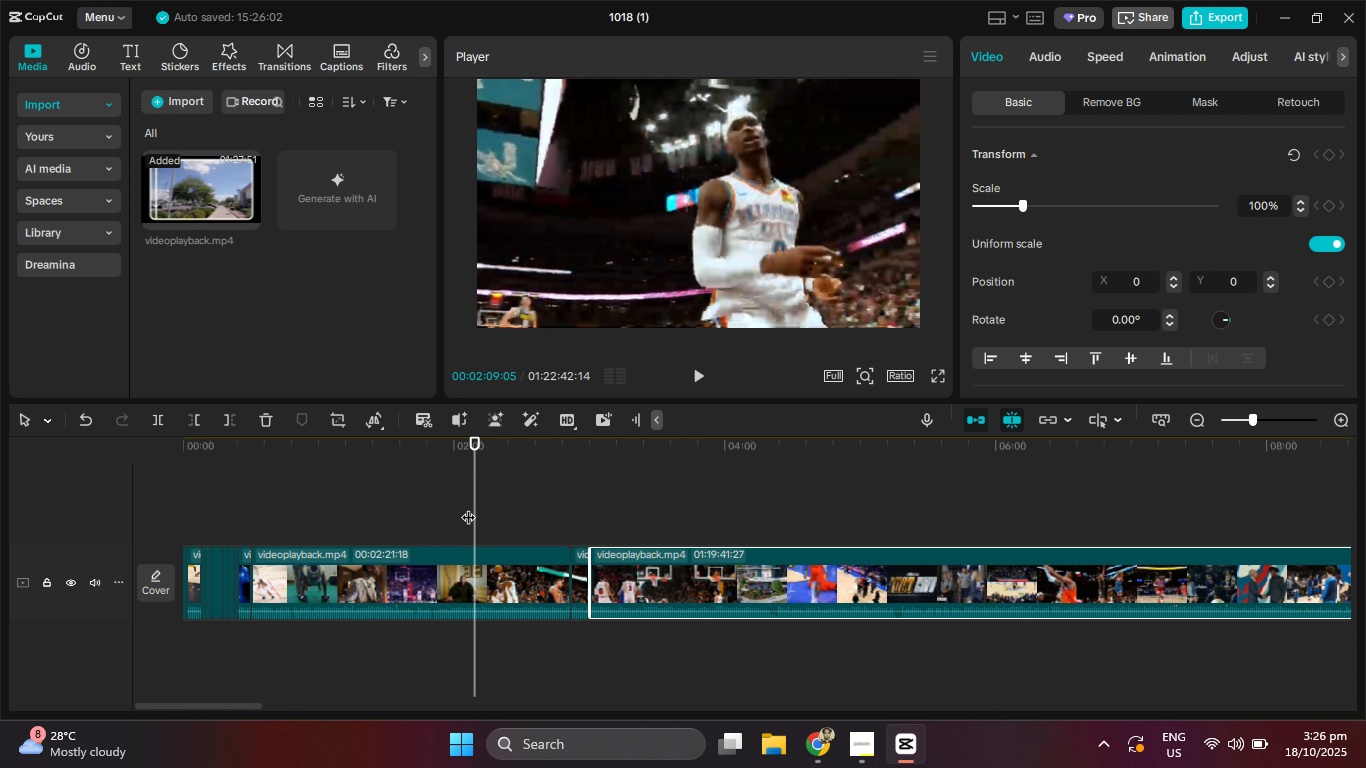 
hold_key(key=ArrowLeft, duration=1.52)
 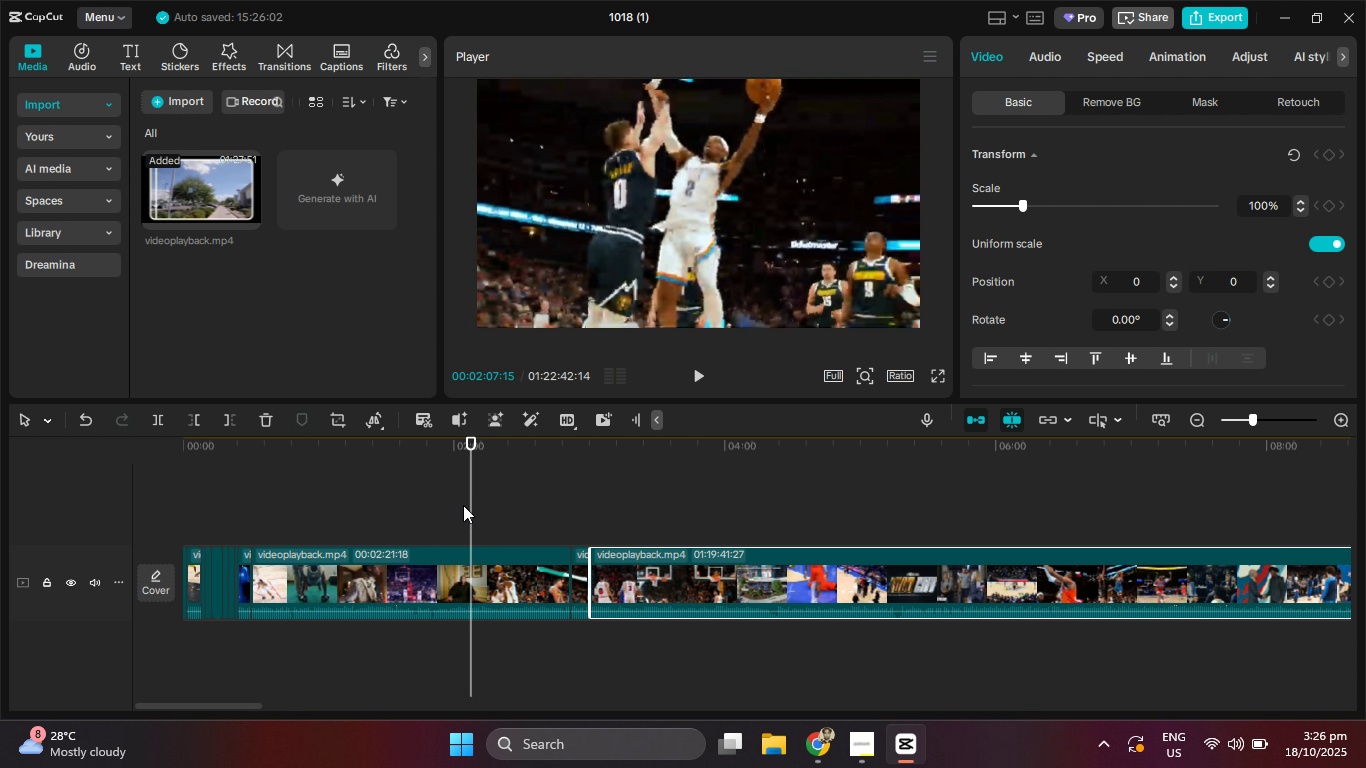 
hold_key(key=ArrowLeft, duration=1.18)
 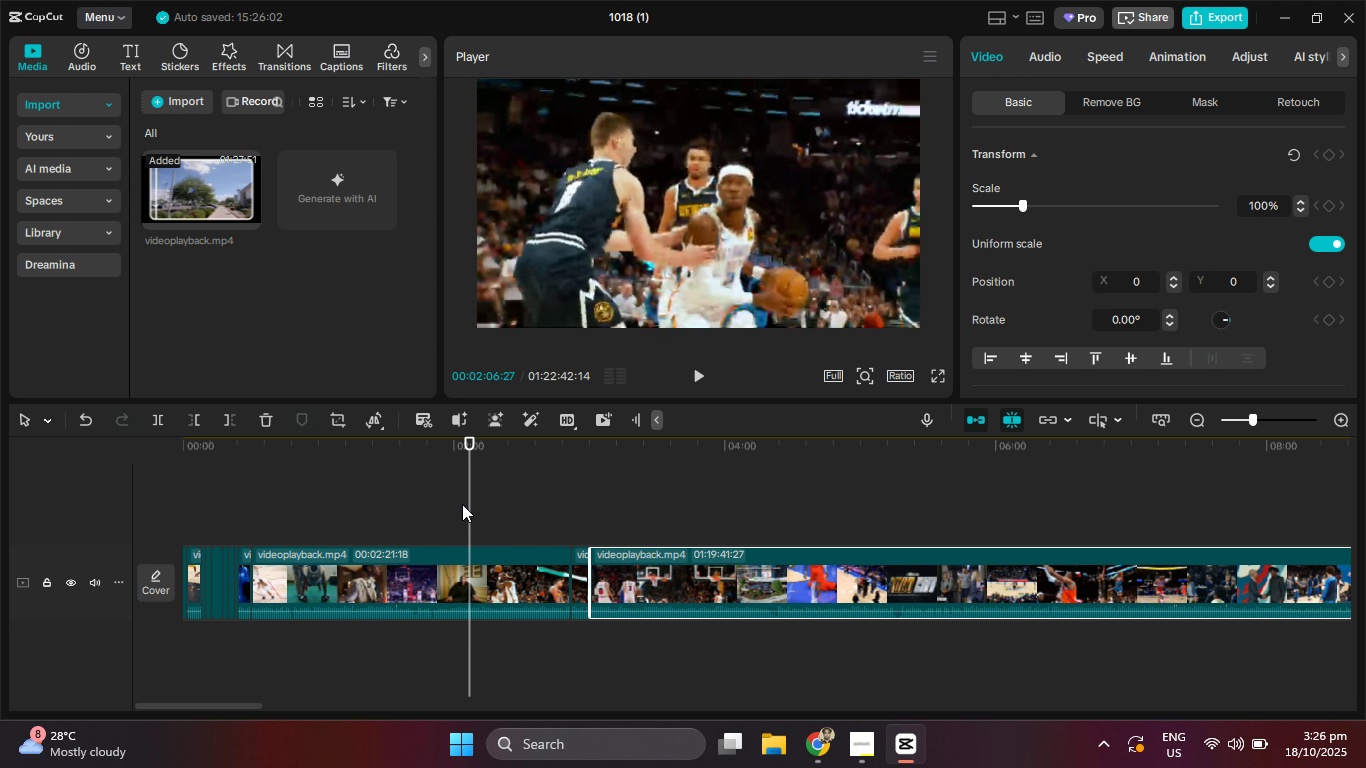 
hold_key(key=ArrowRight, duration=0.66)
 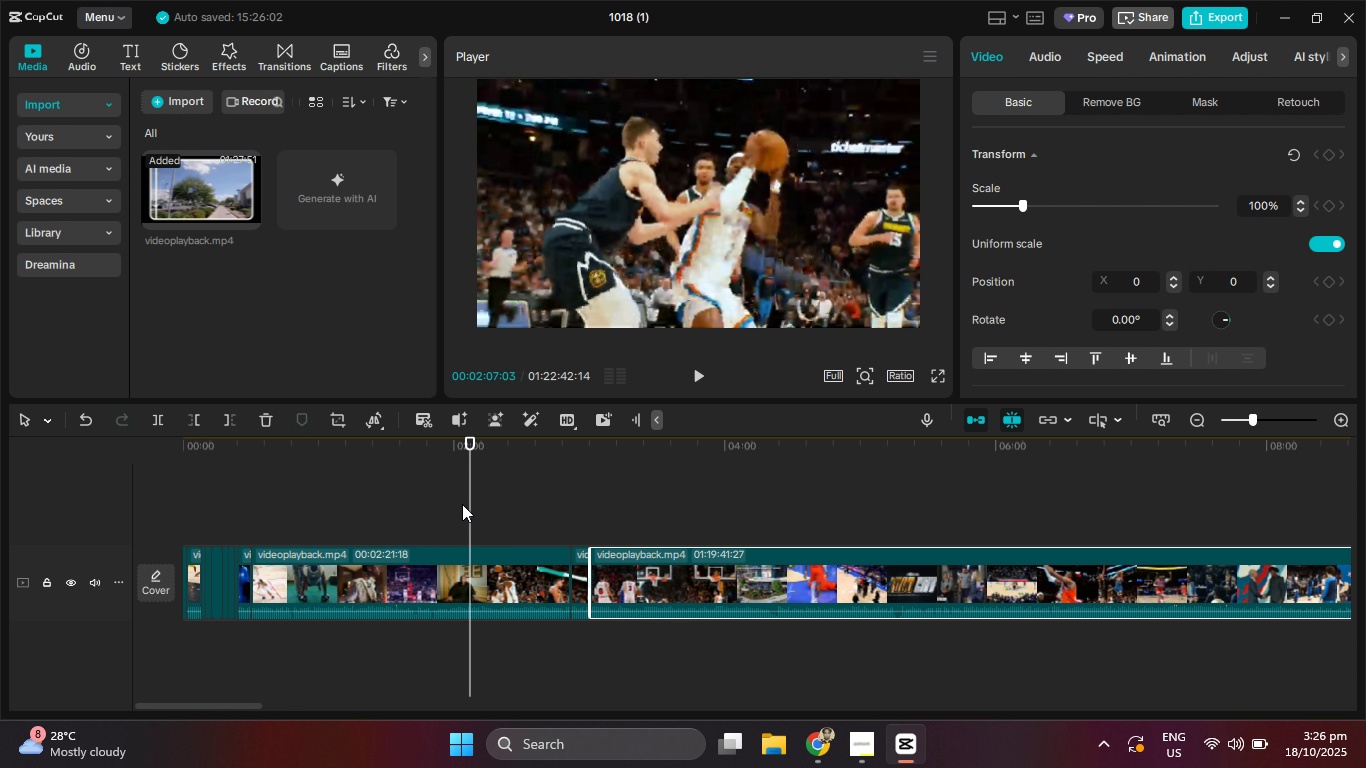 
hold_key(key=ArrowRight, duration=1.5)
 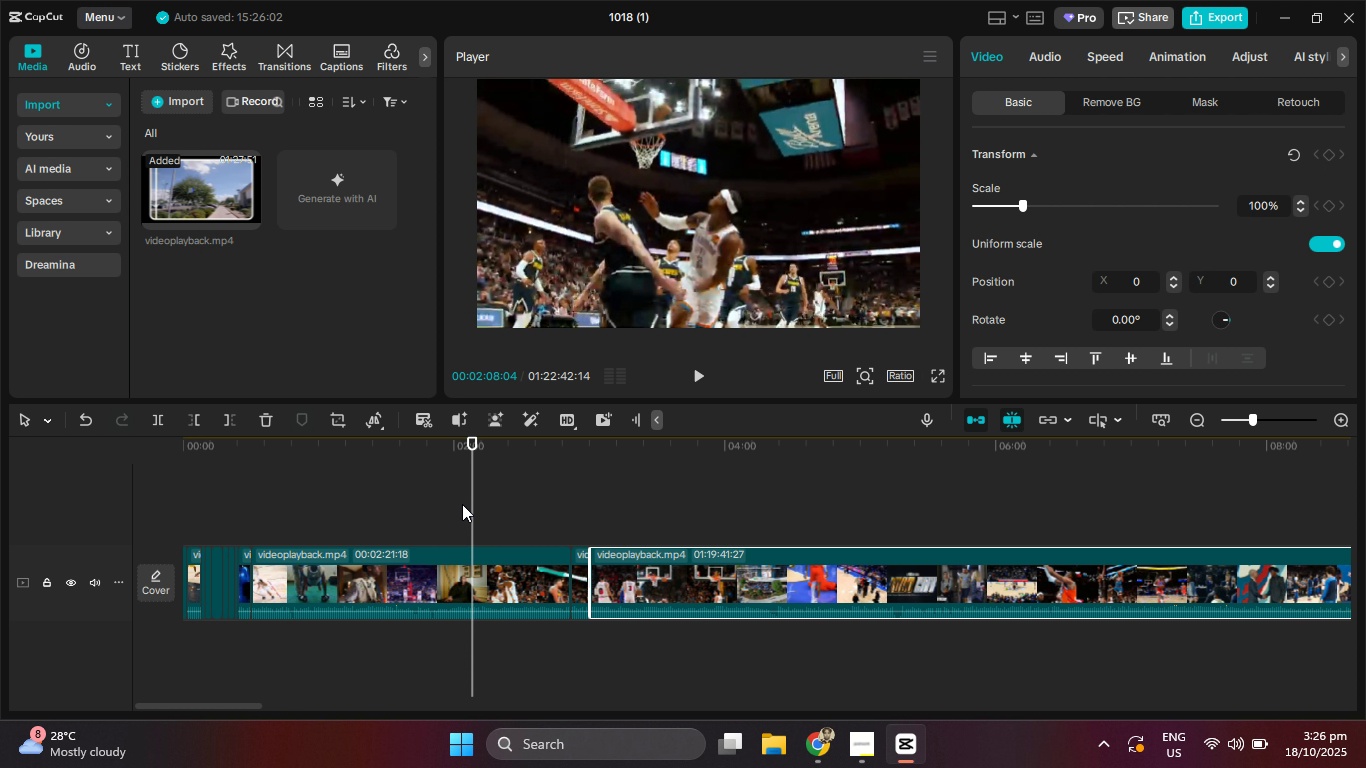 
hold_key(key=ArrowRight, duration=1.13)
 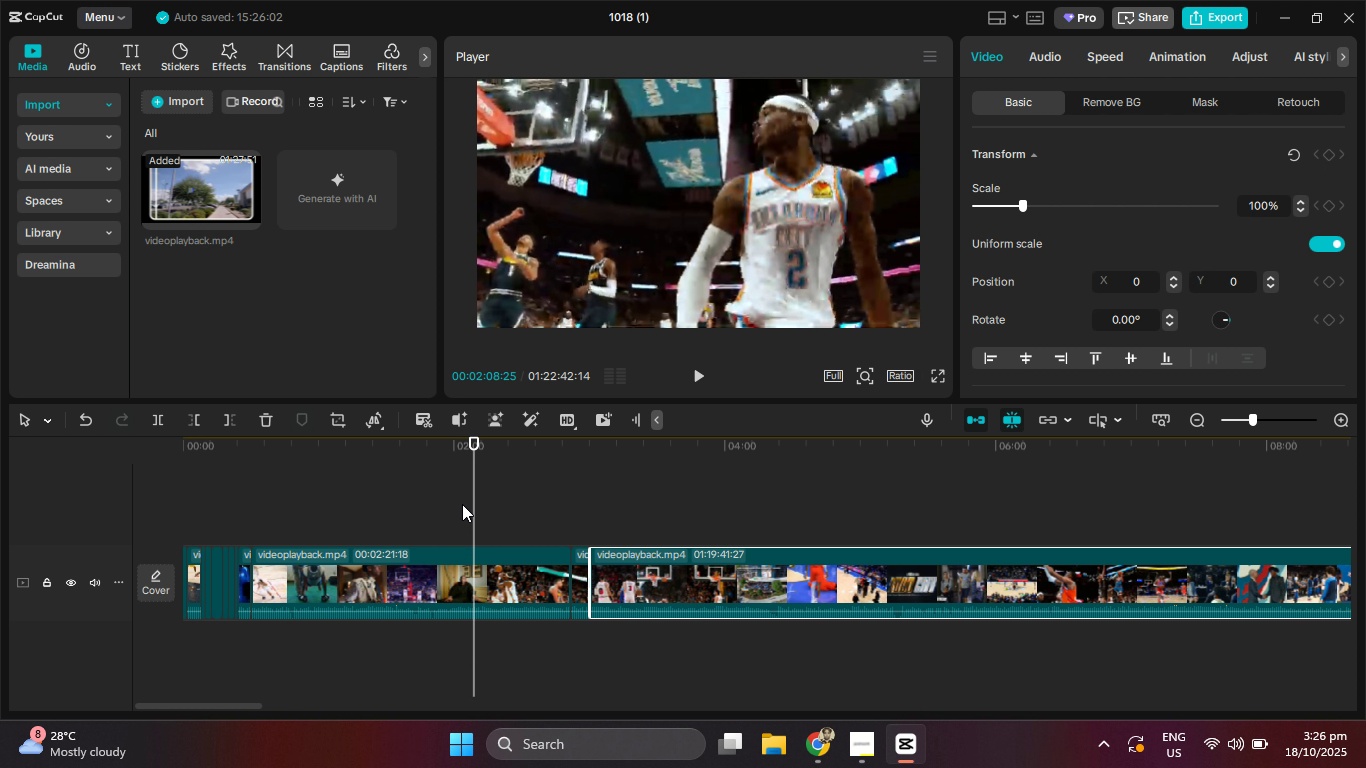 
key(ArrowLeft)
 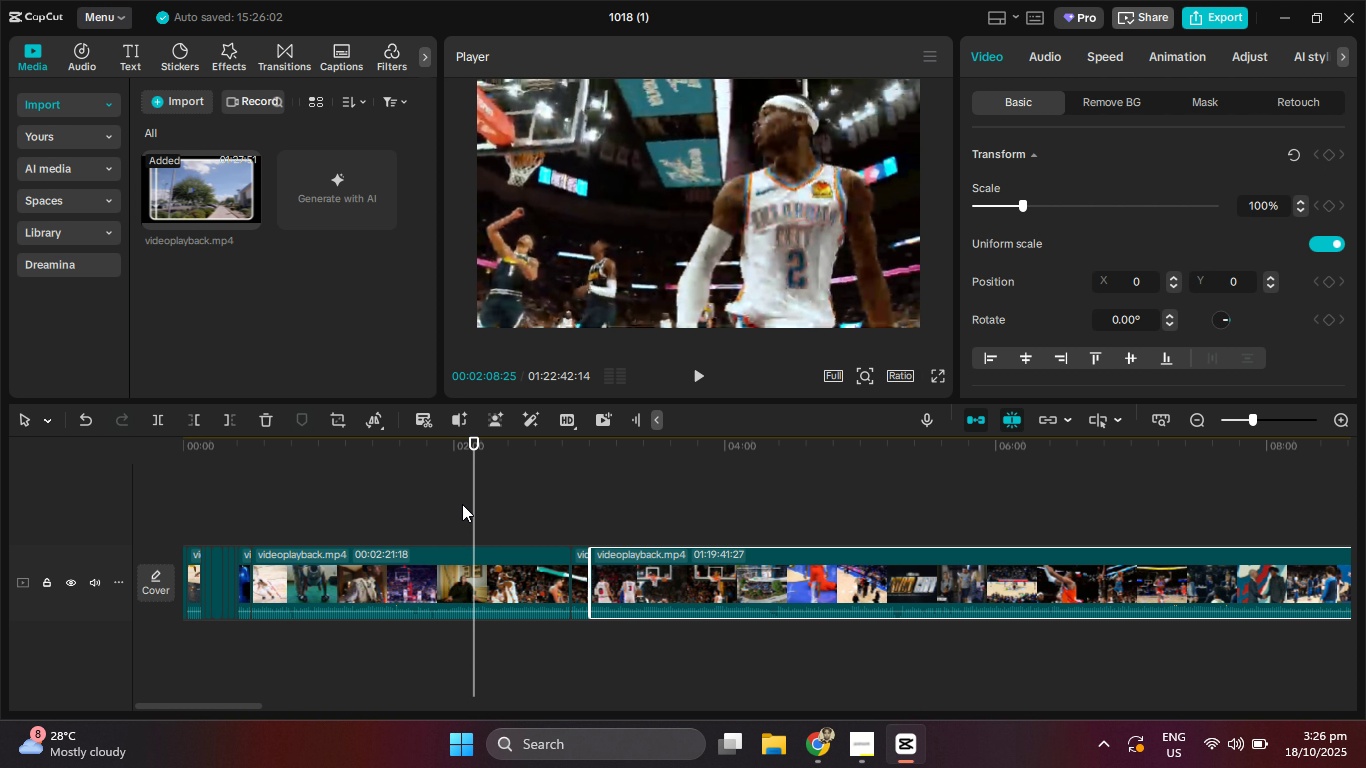 
hold_key(key=ArrowRight, duration=1.51)
 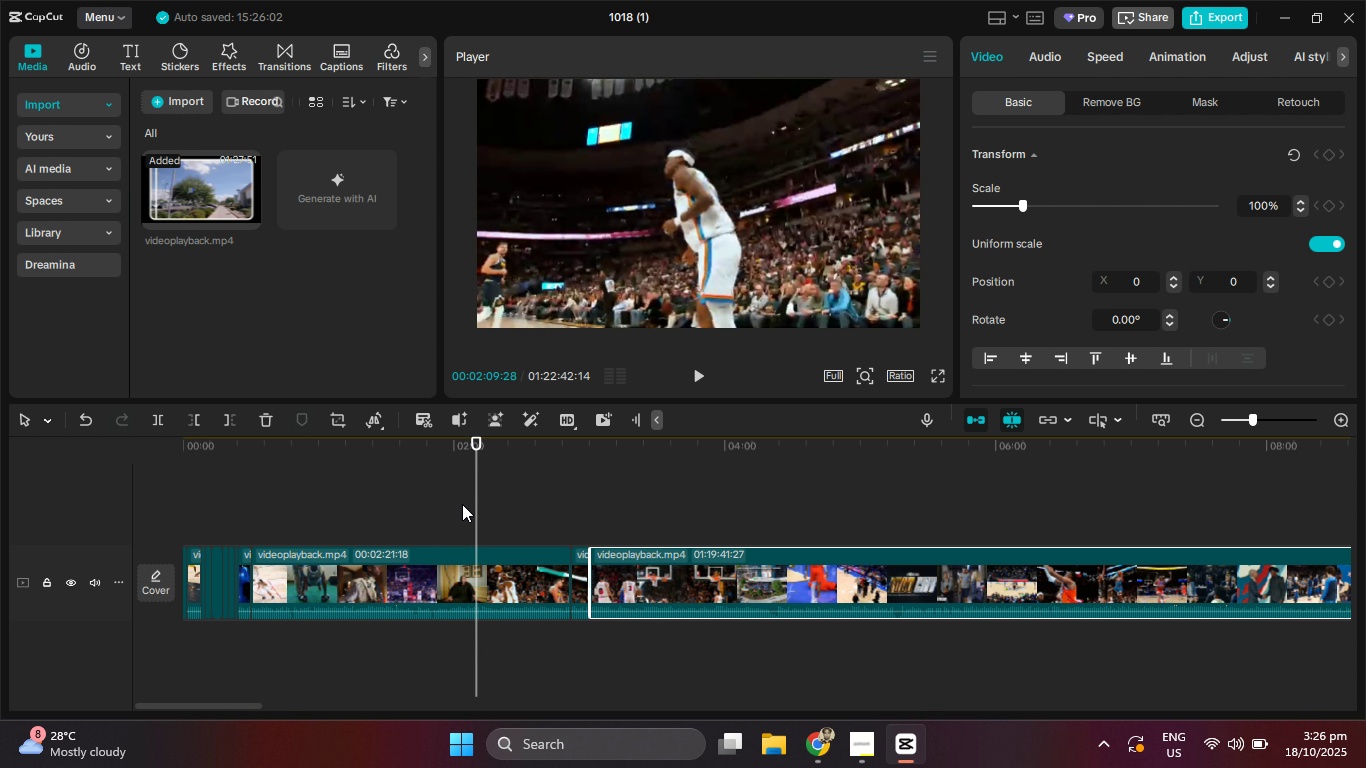 
key(ArrowRight)
 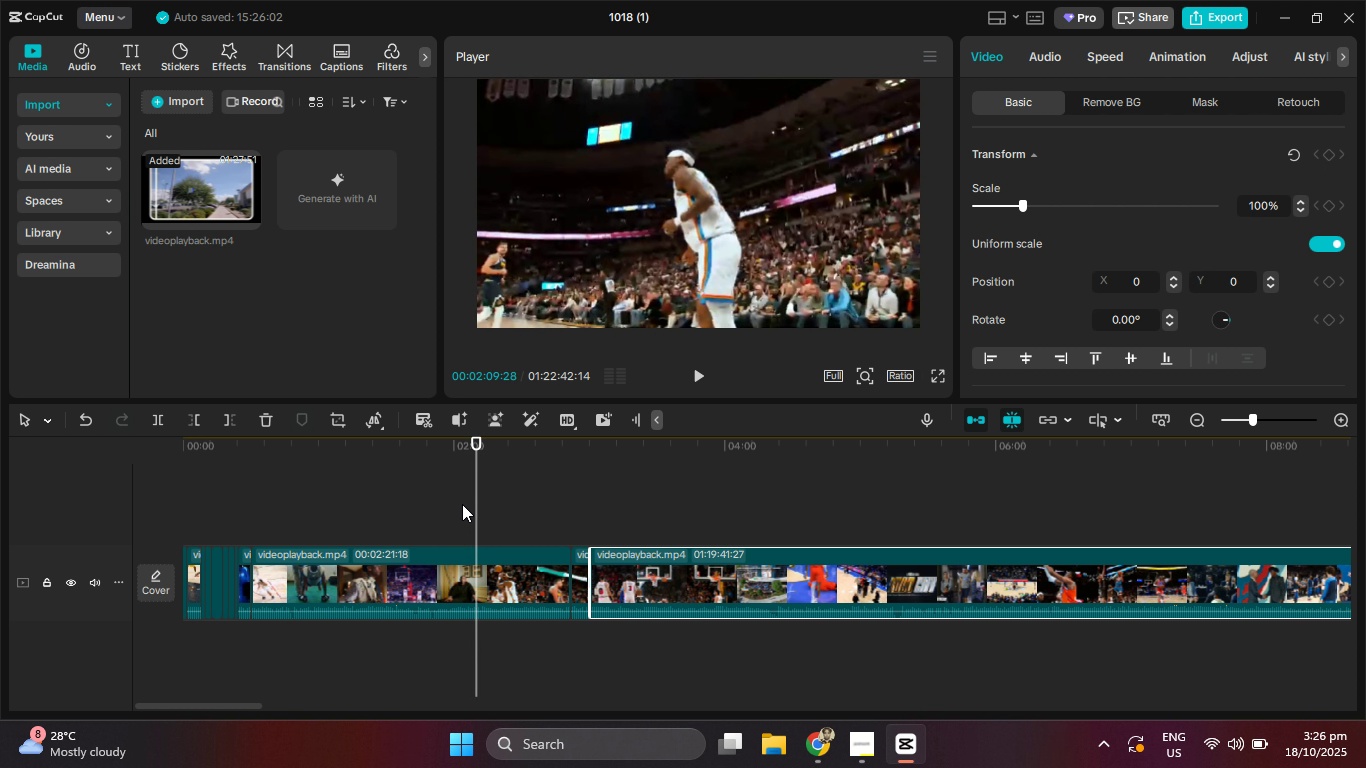 
key(ArrowRight)
 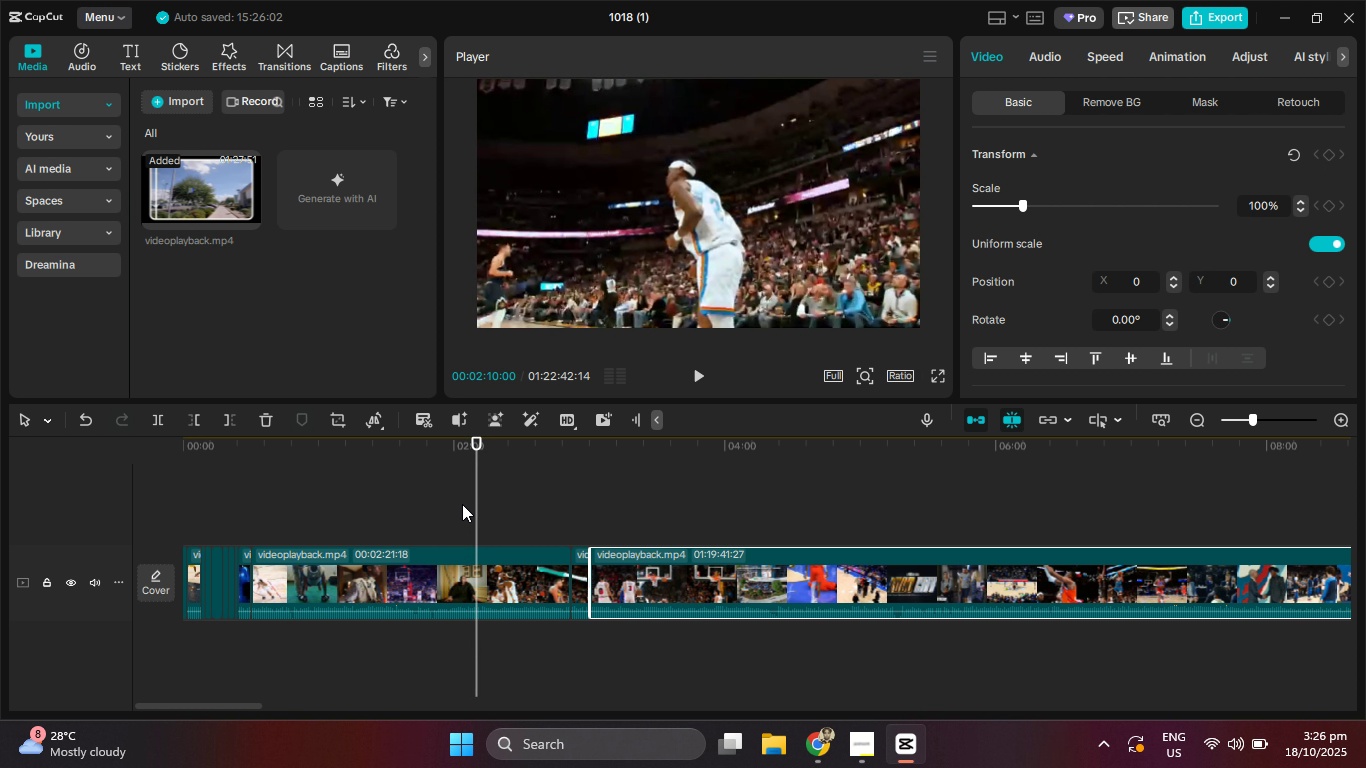 
key(ArrowRight)
 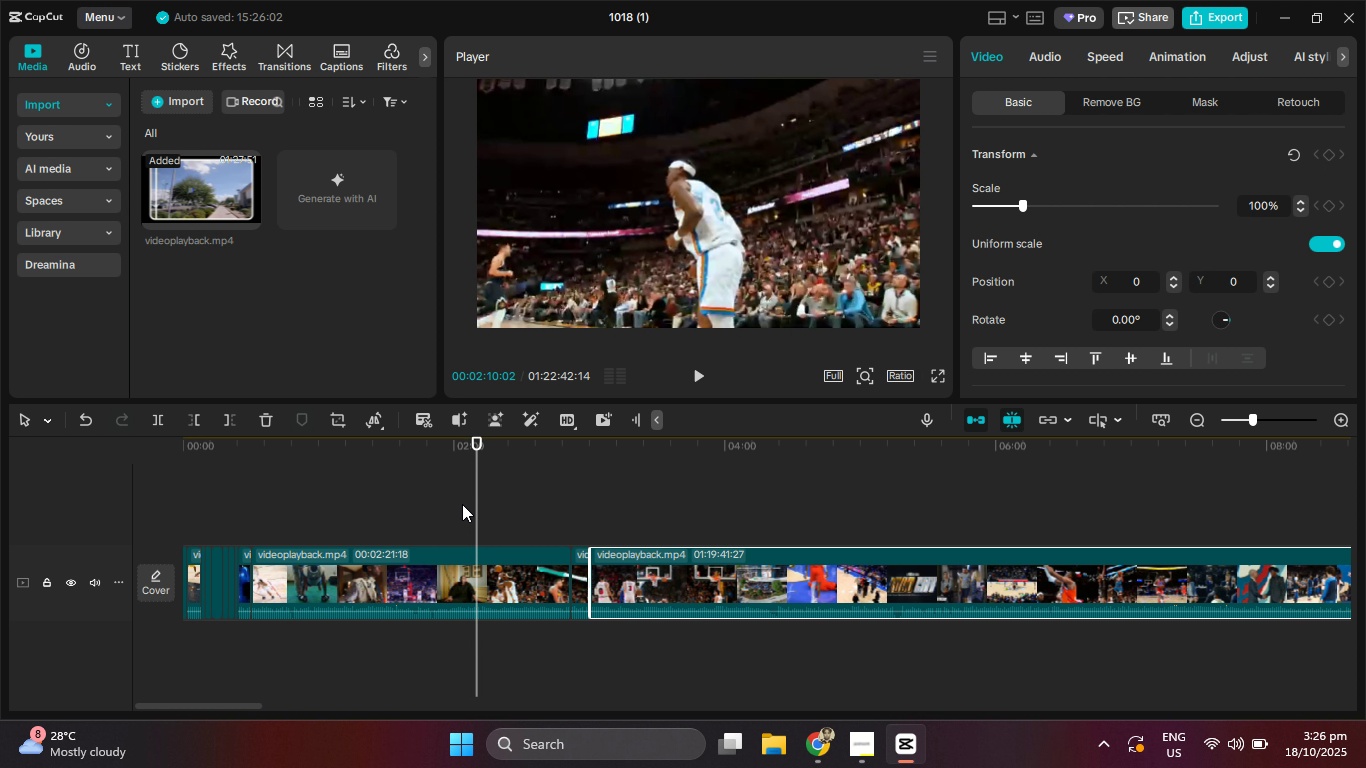 
key(ArrowRight)
 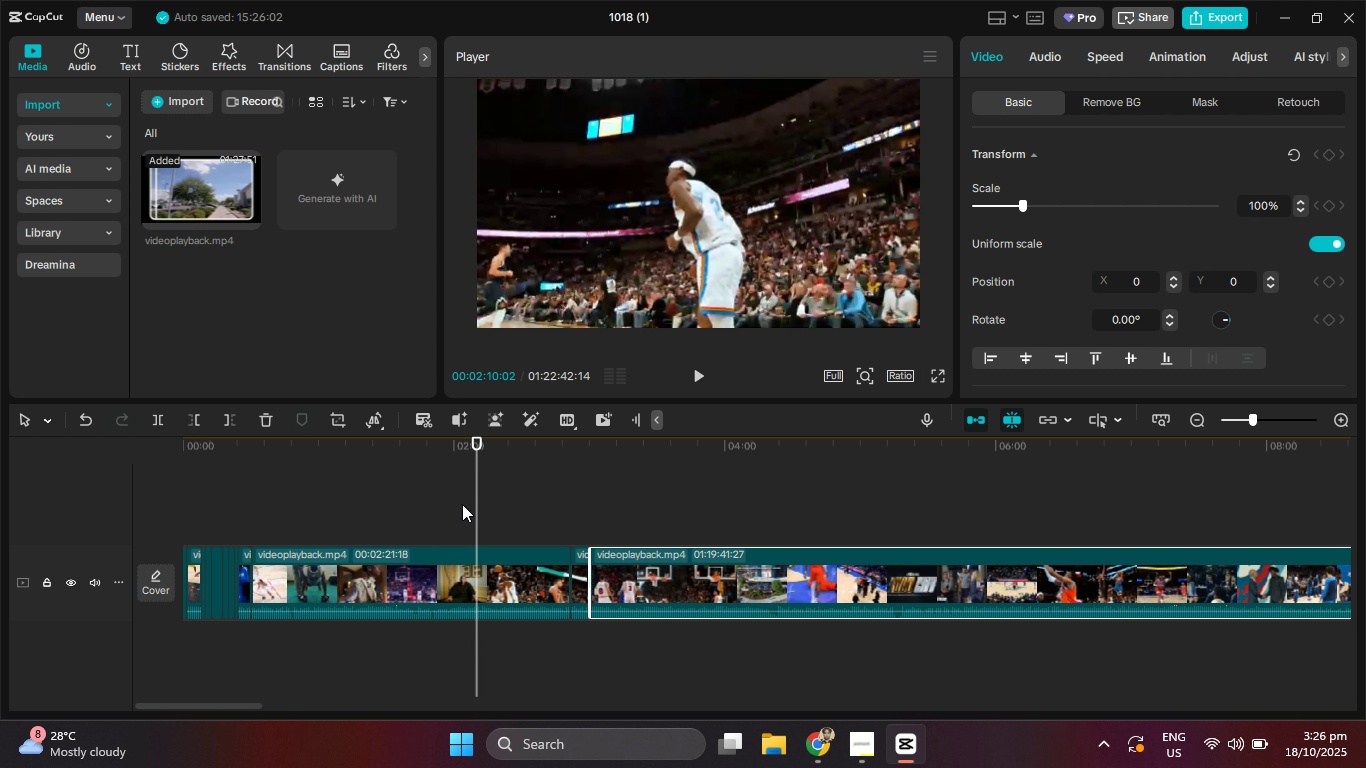 
key(ArrowRight)
 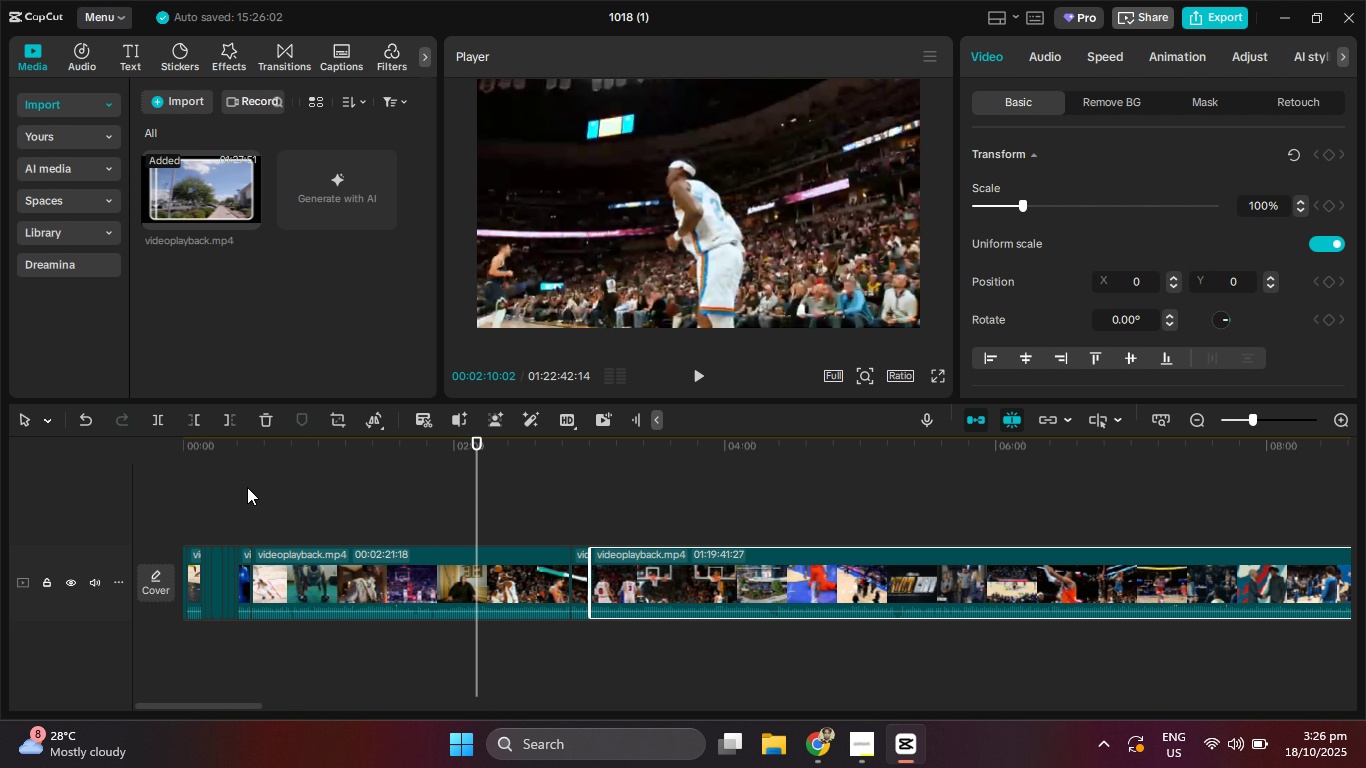 
hold_key(key=ArrowLeft, duration=1.52)
 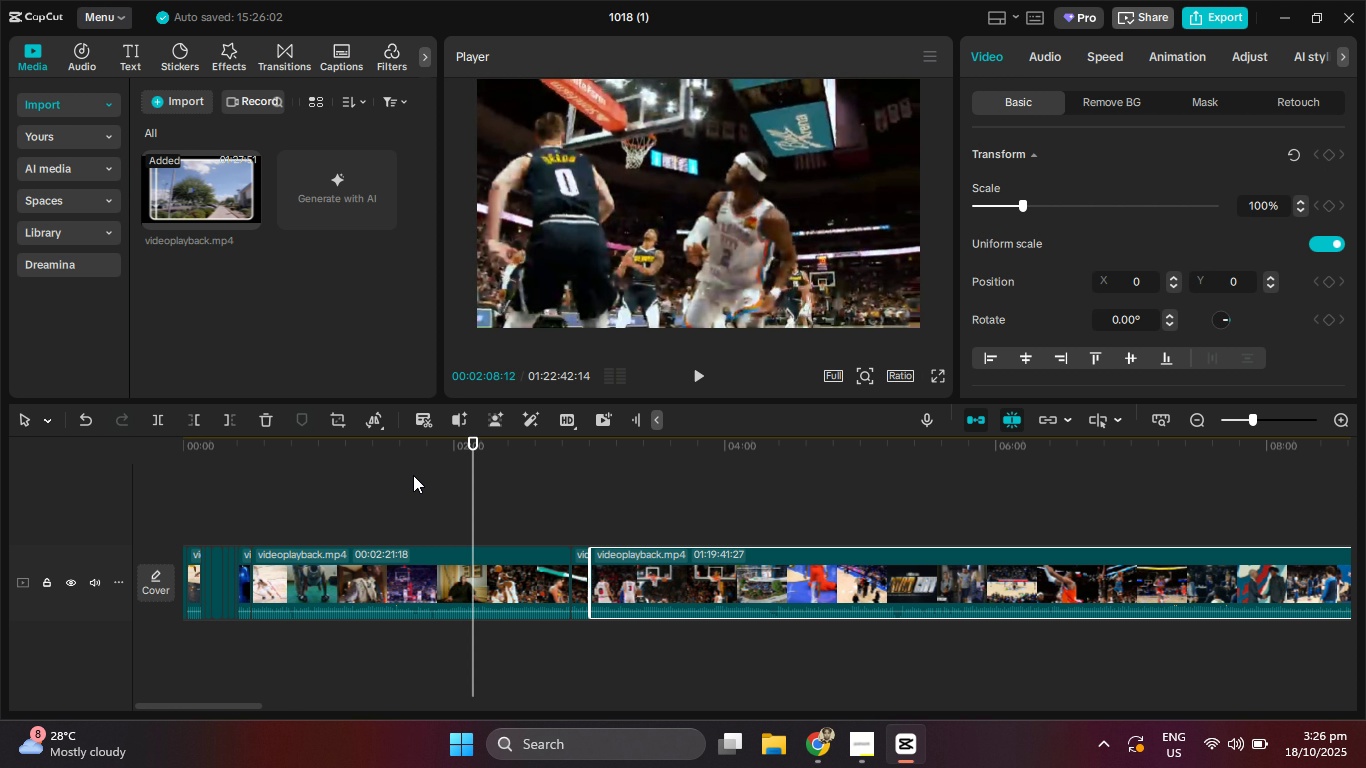 
hold_key(key=ArrowLeft, duration=1.53)
 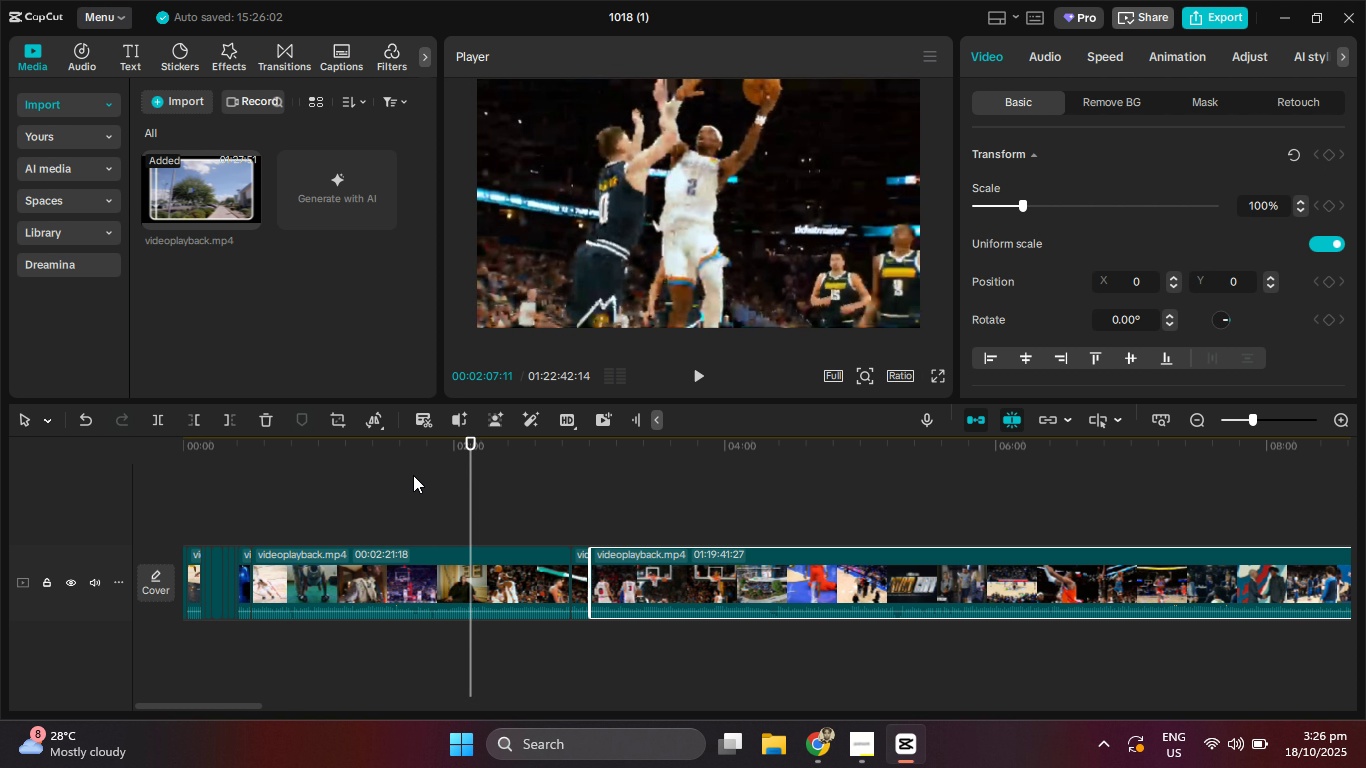 
hold_key(key=ArrowLeft, duration=0.58)
 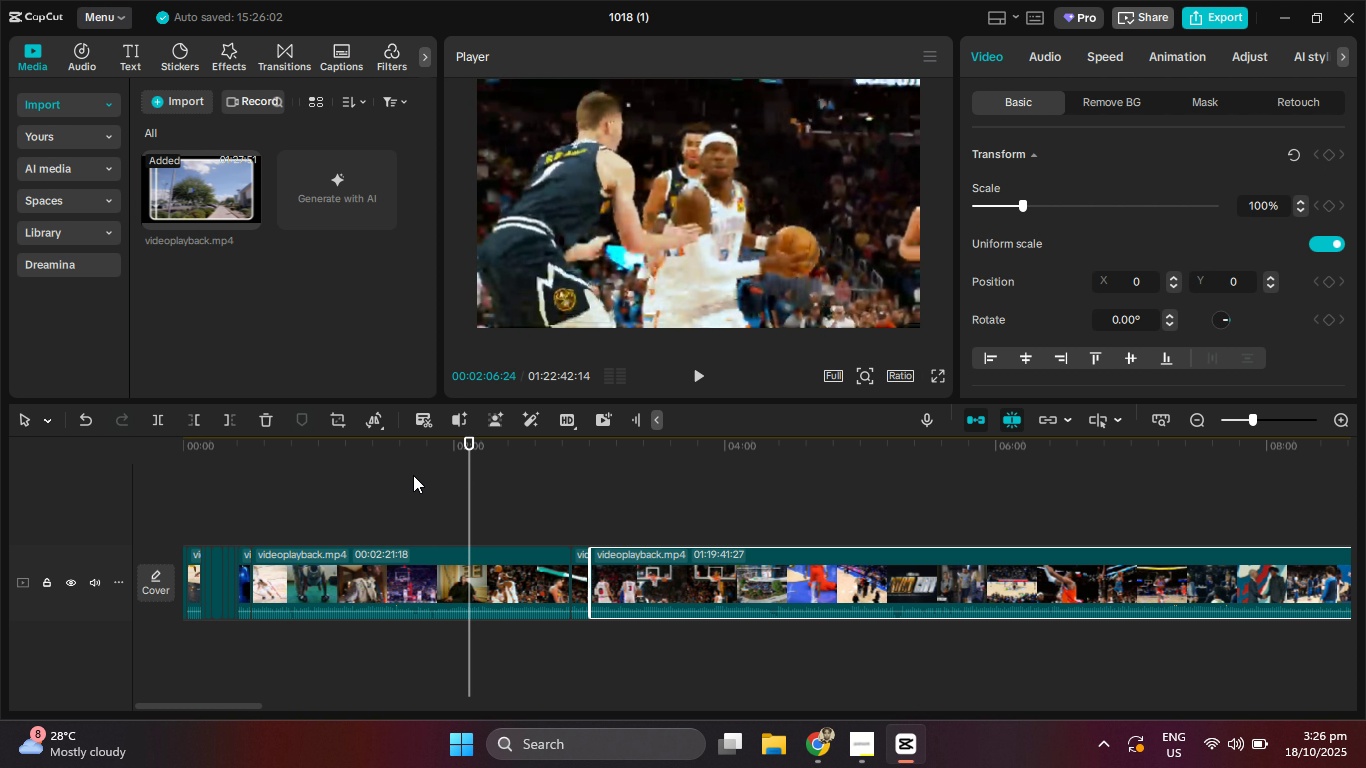 
hold_key(key=ArrowLeft, duration=1.04)
 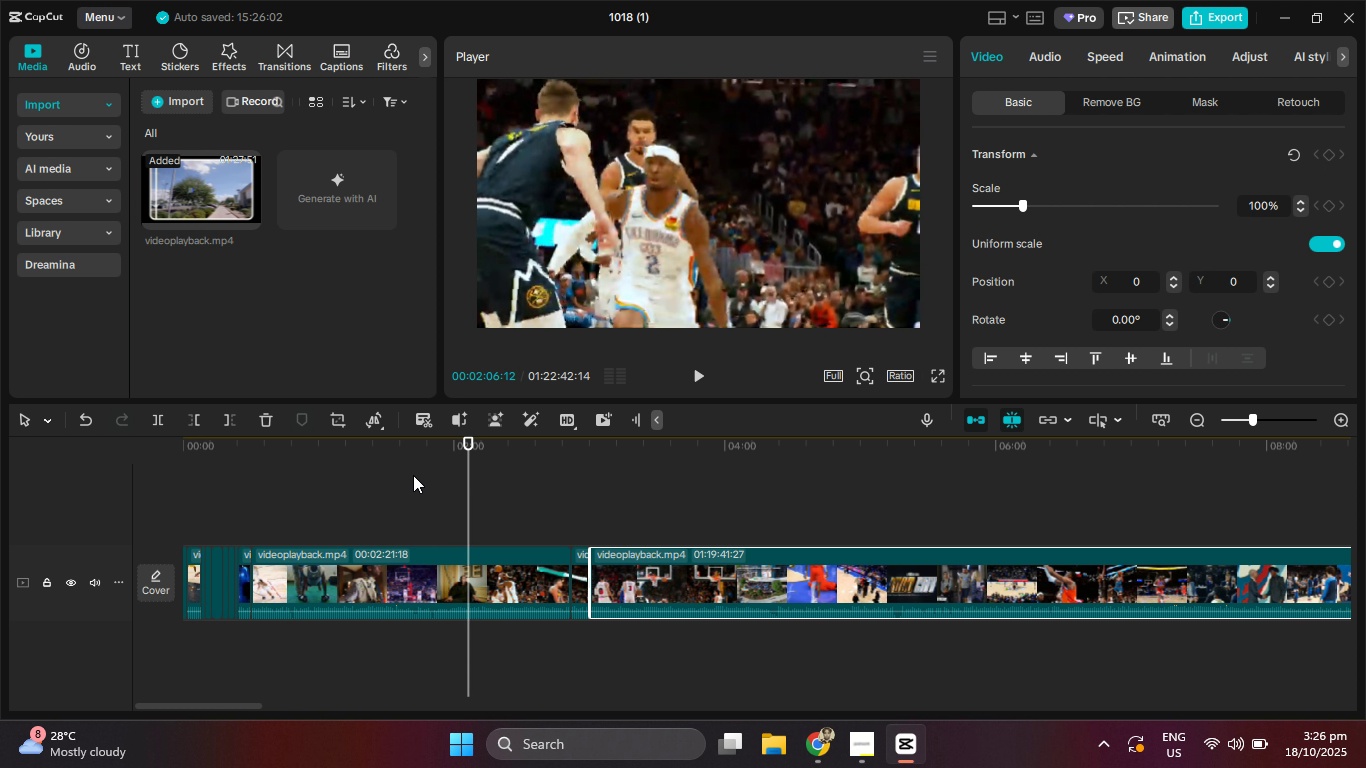 
hold_key(key=ArrowRight, duration=1.1)
 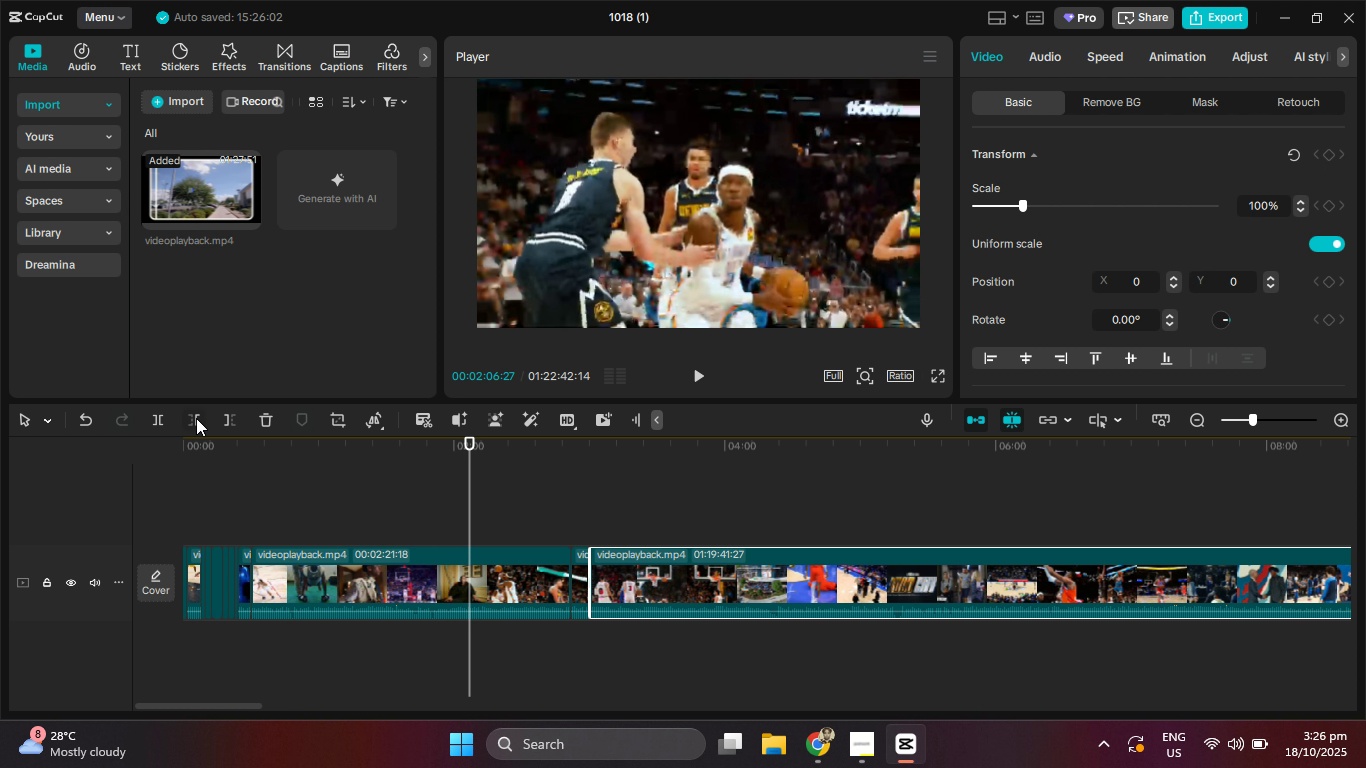 
left_click([194, 419])
 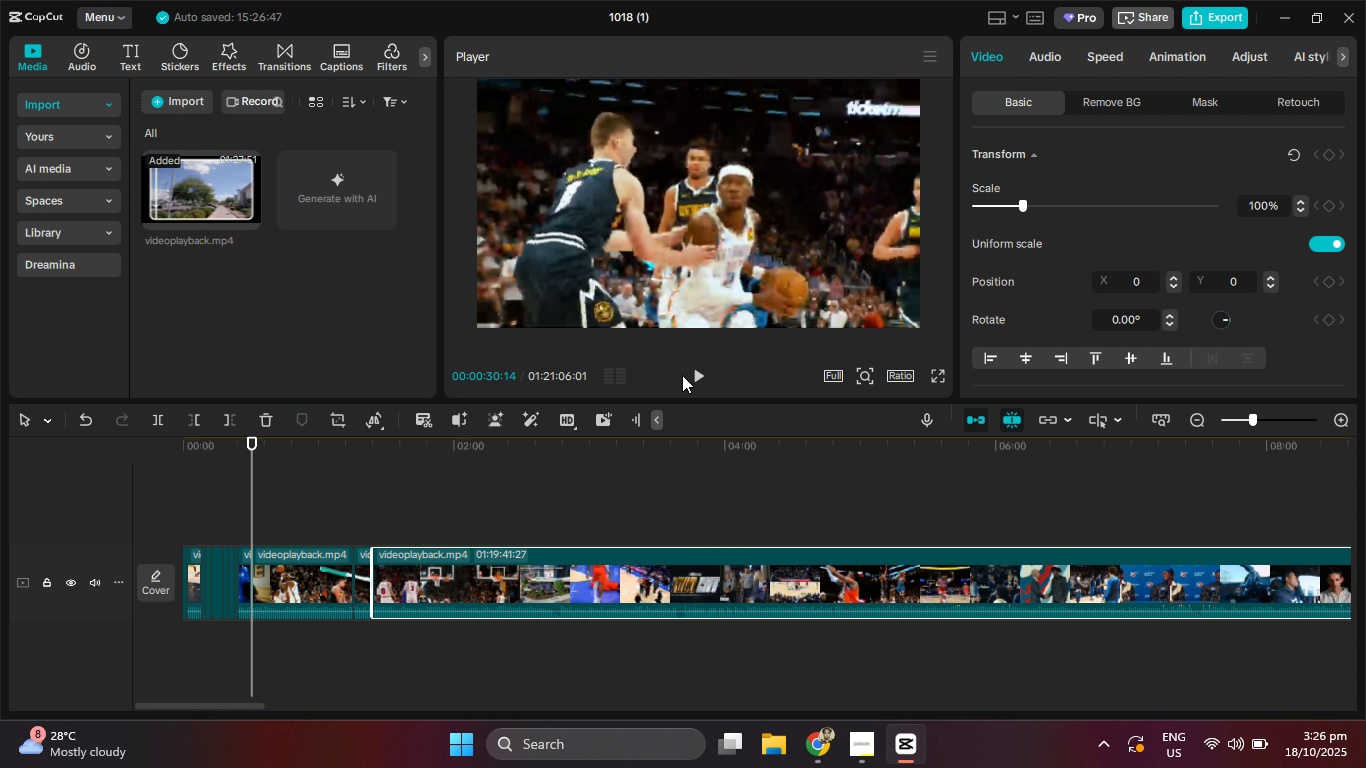 
left_click_drag(start_coordinate=[682, 375], to_coordinate=[693, 375])
 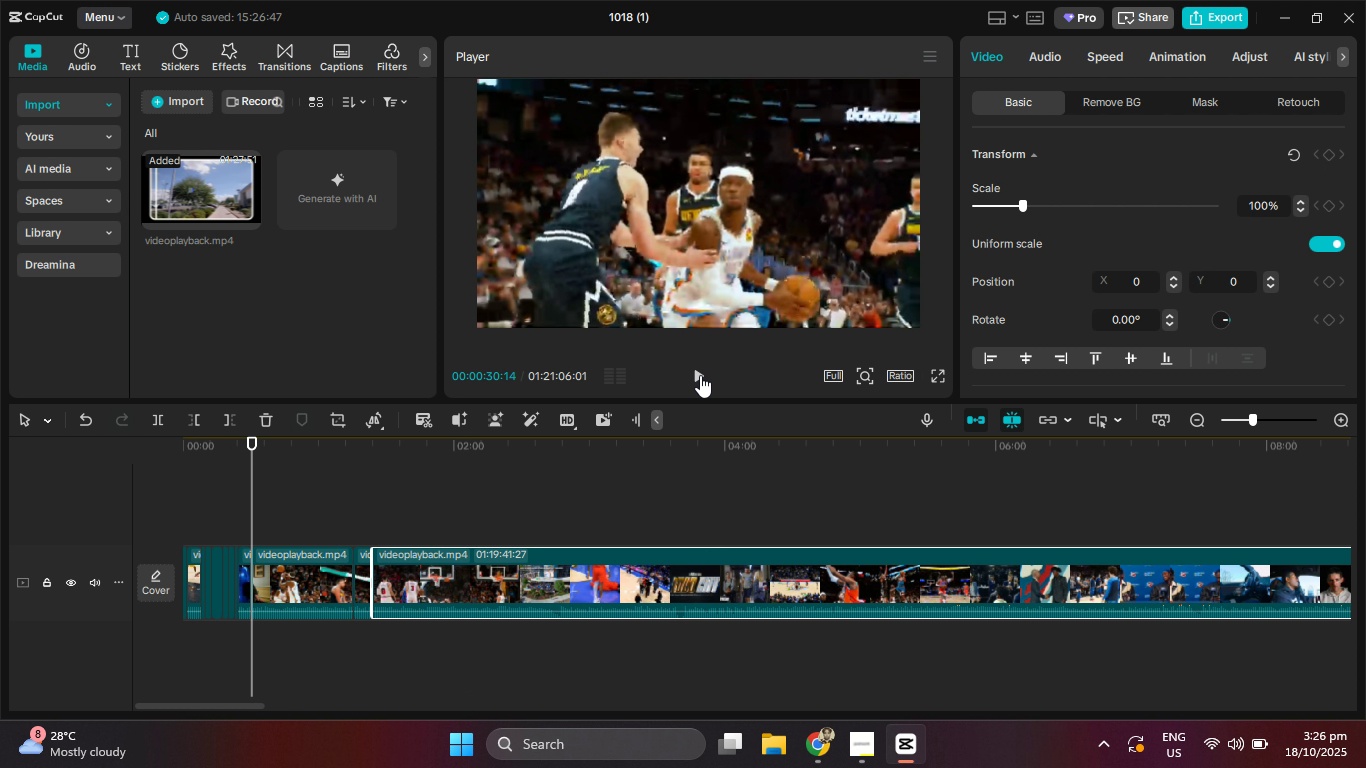 
double_click([700, 375])
 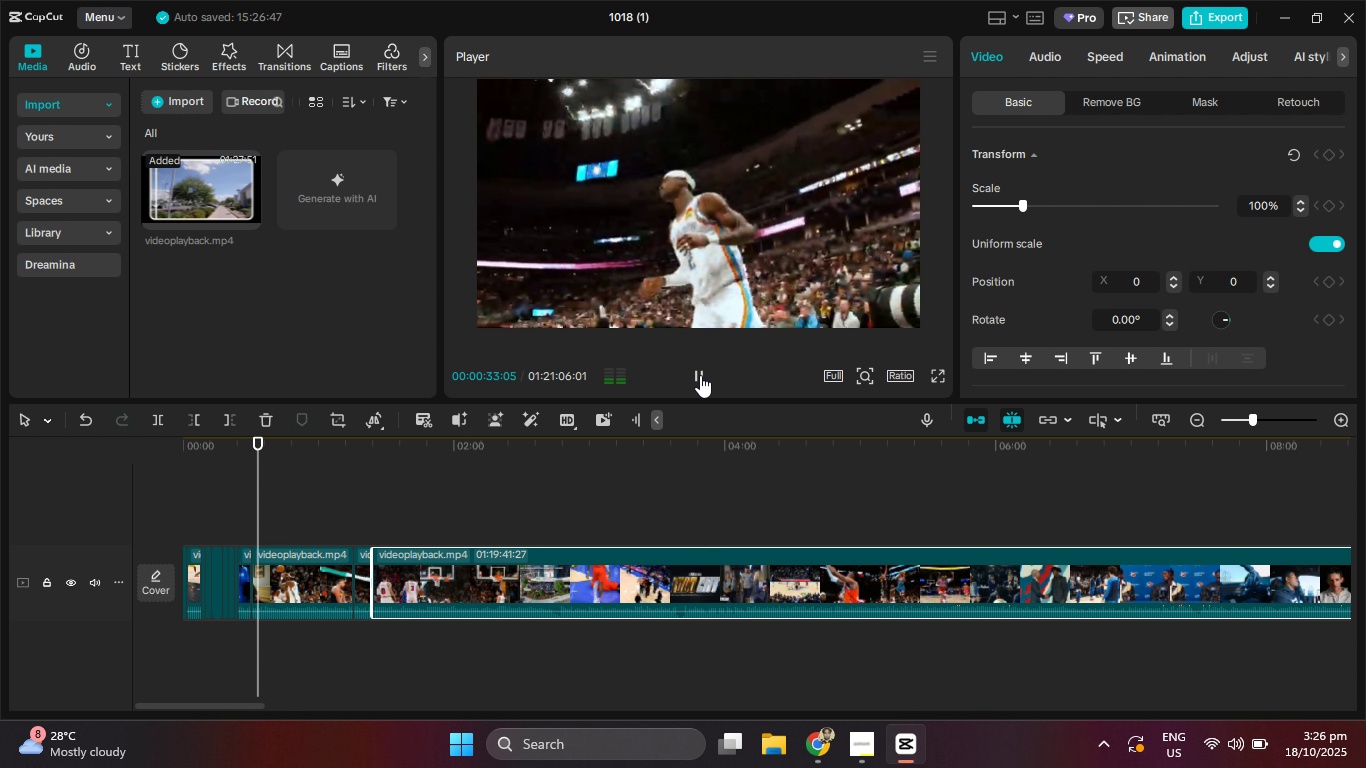 
left_click([700, 375])
 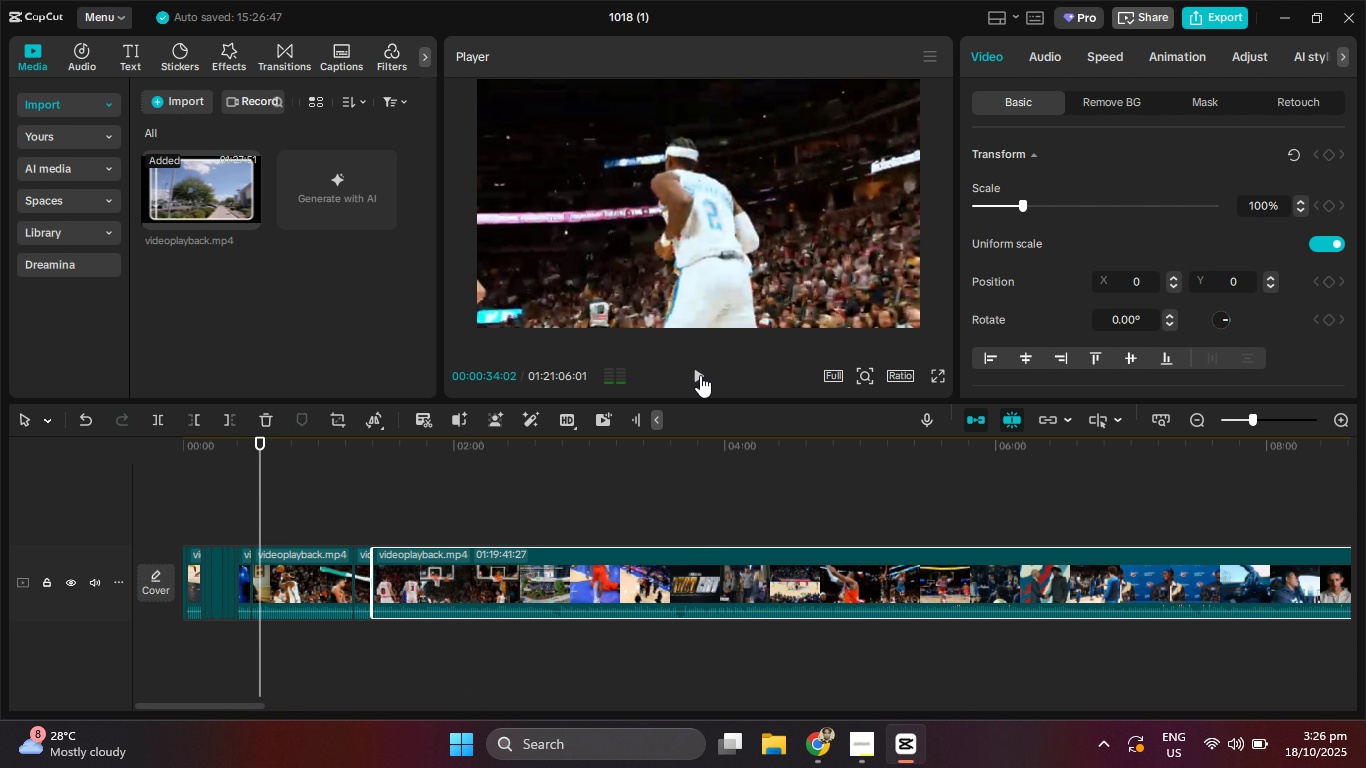 
hold_key(key=ArrowRight, duration=1.31)
 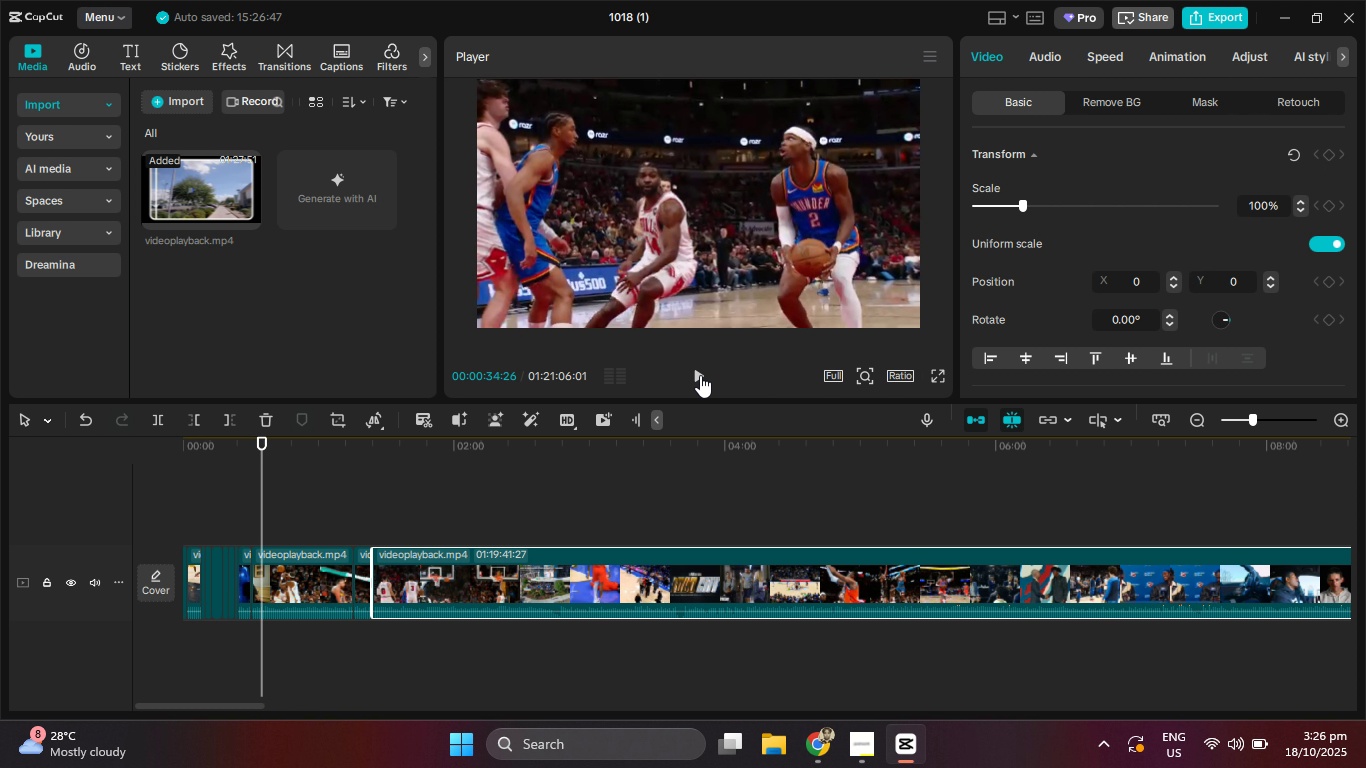 
key(ArrowLeft)
 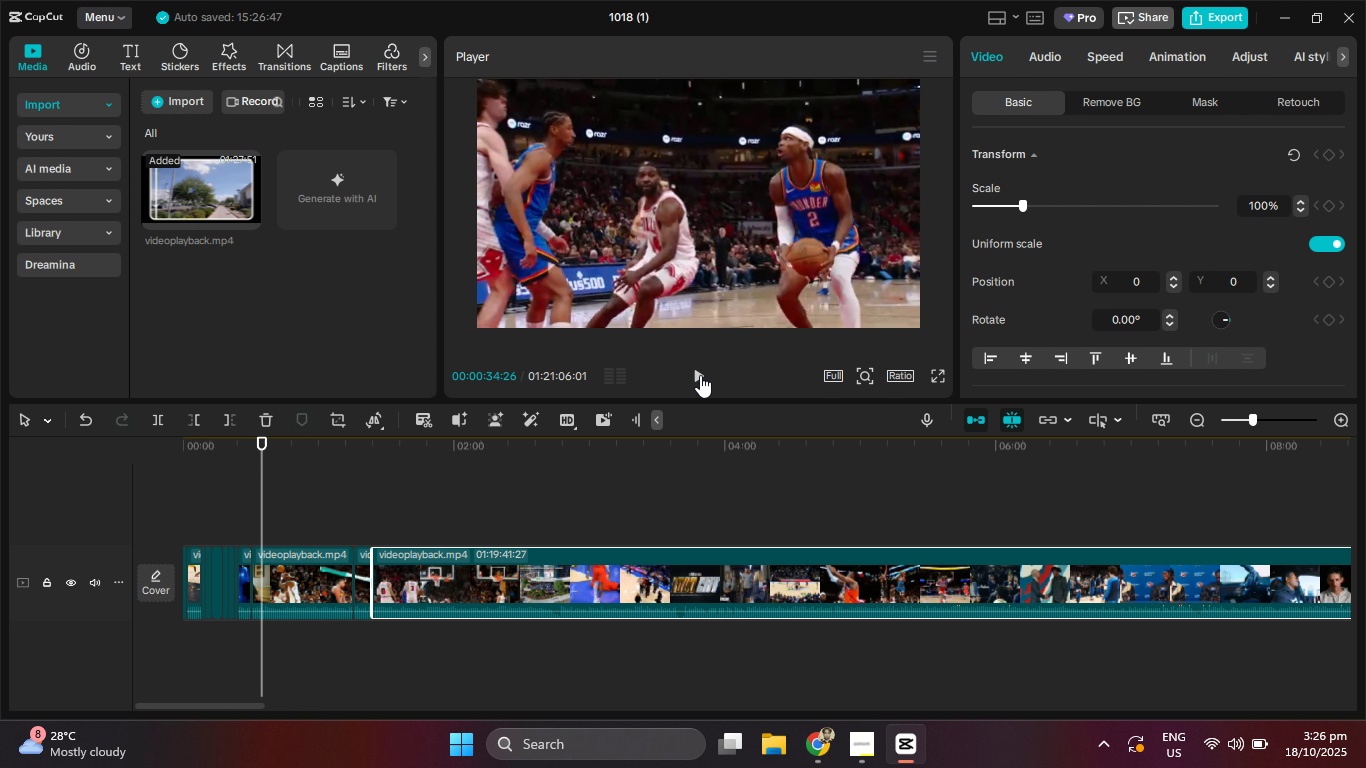 
key(ArrowLeft)
 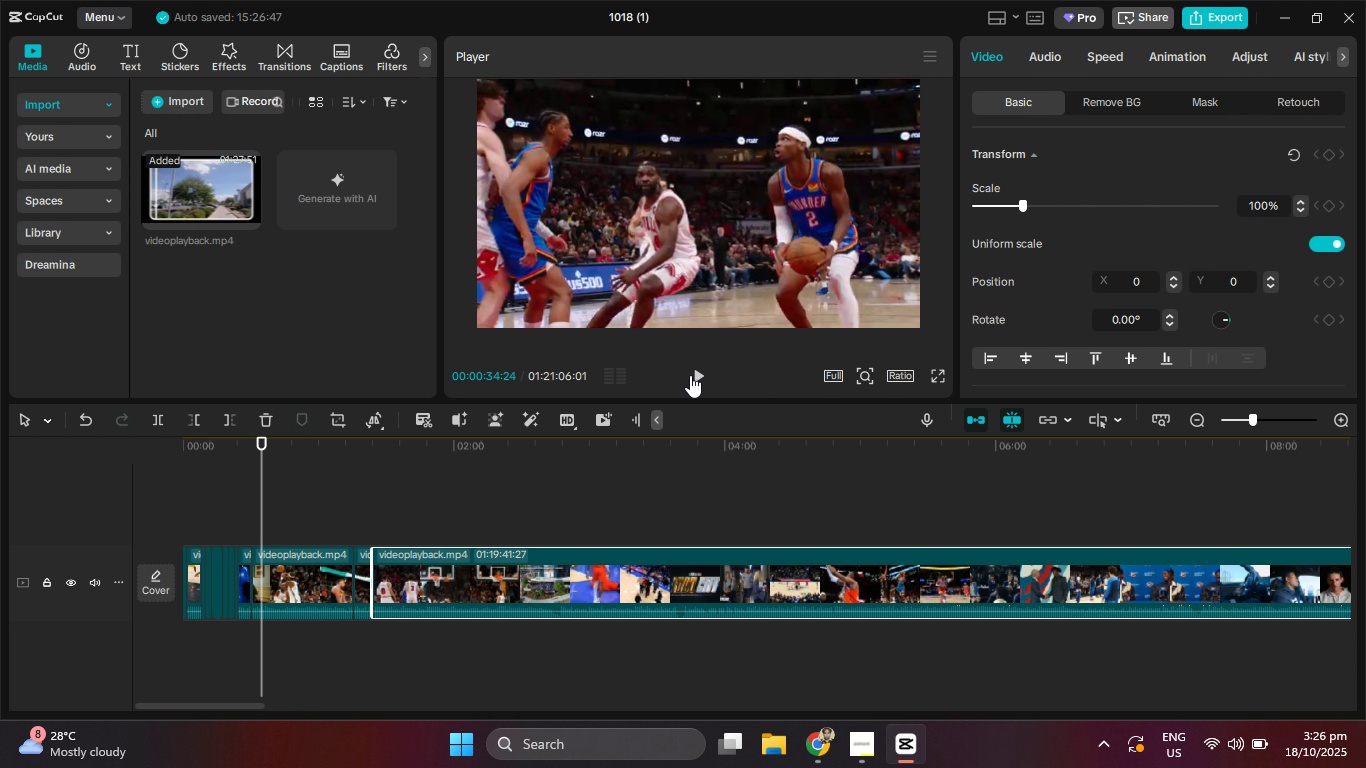 
key(ArrowLeft)
 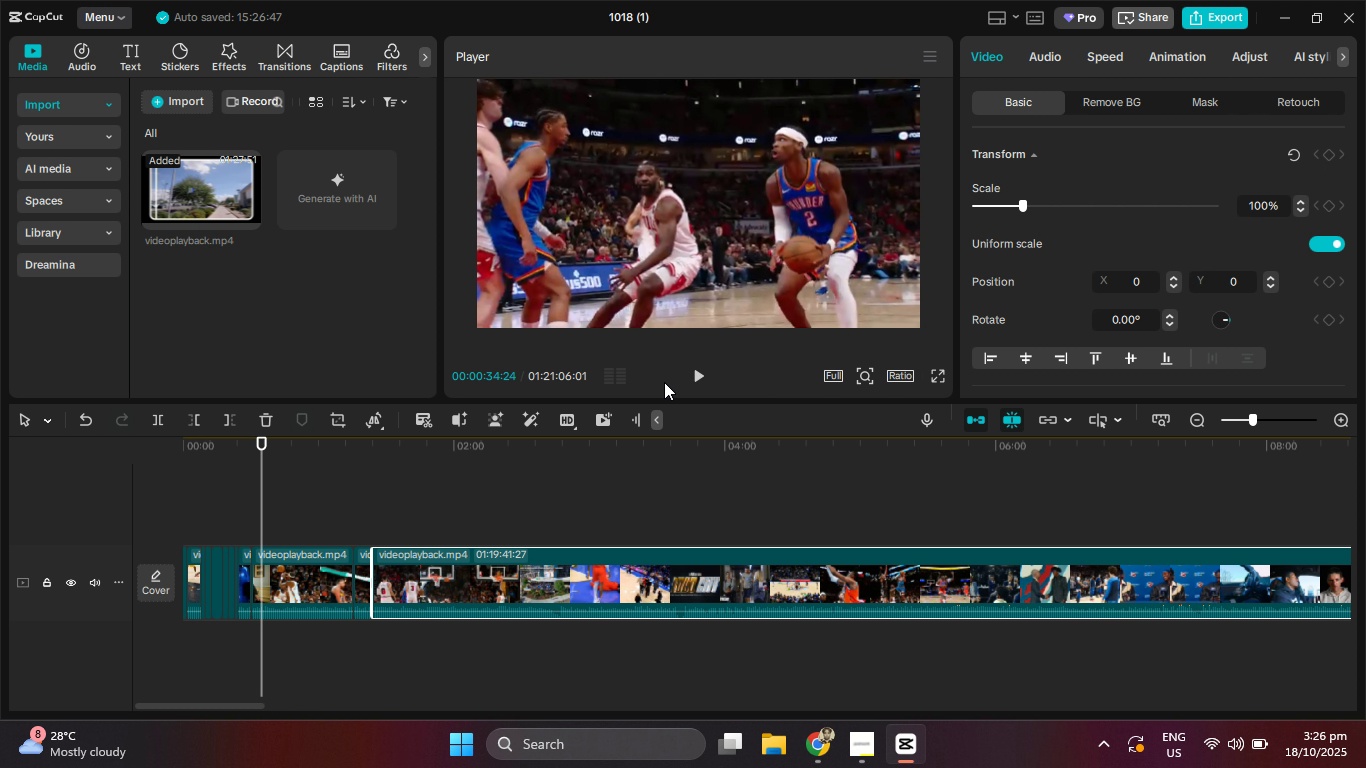 
key(ArrowLeft)
 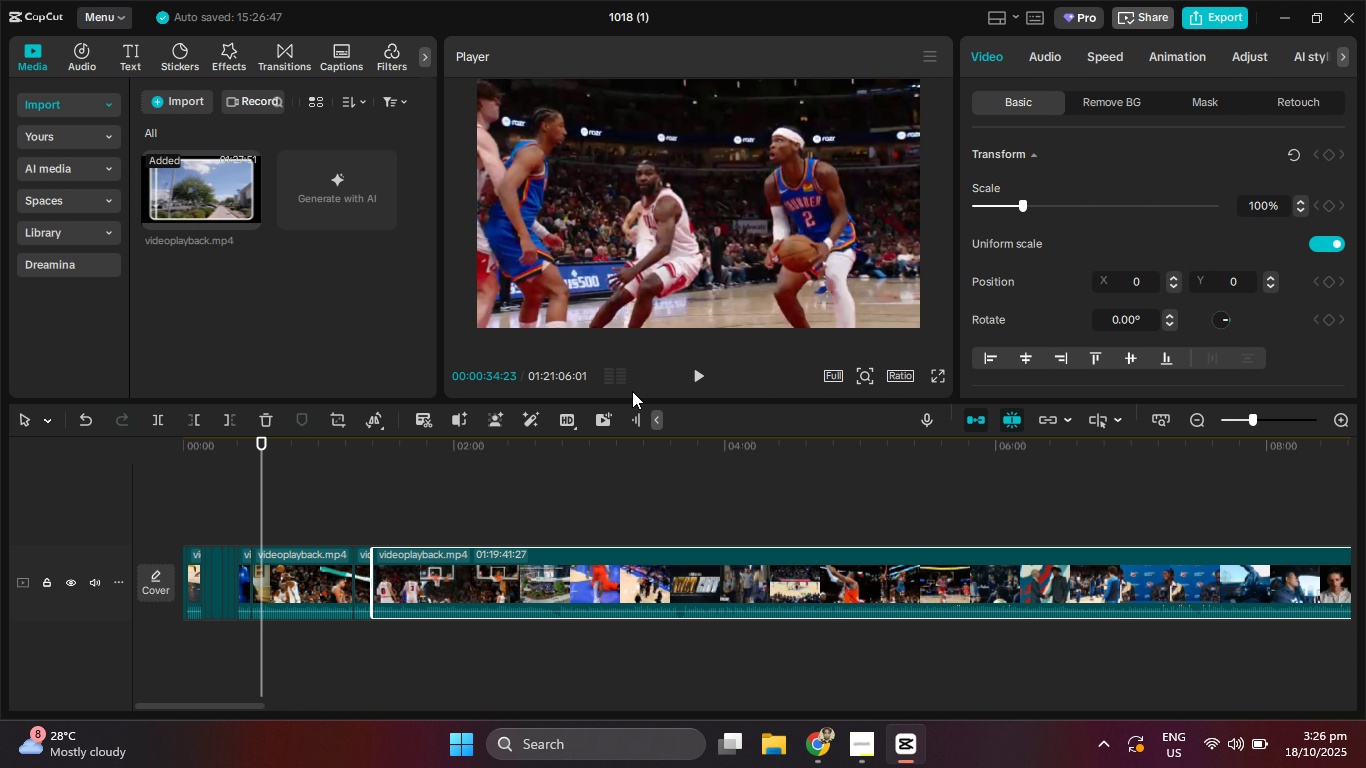 
key(ArrowLeft)
 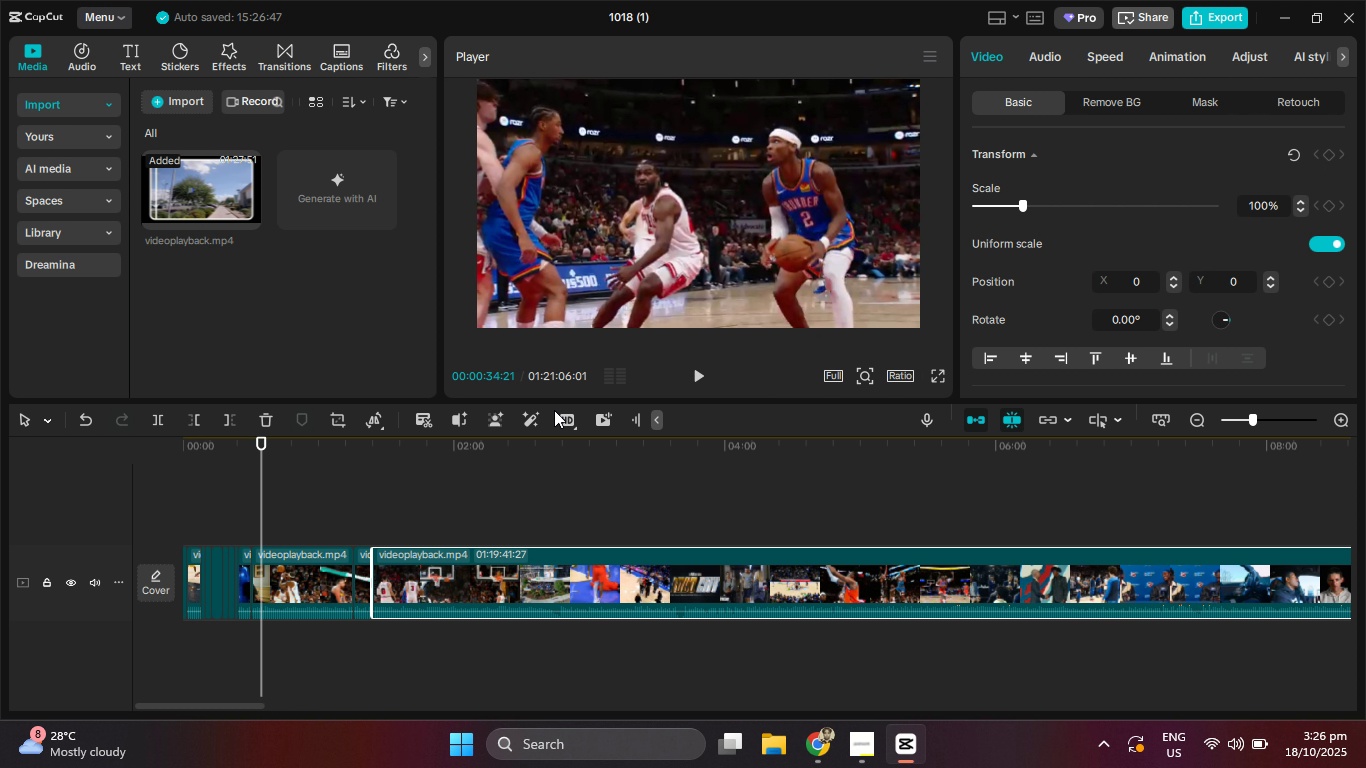 
key(ArrowLeft)
 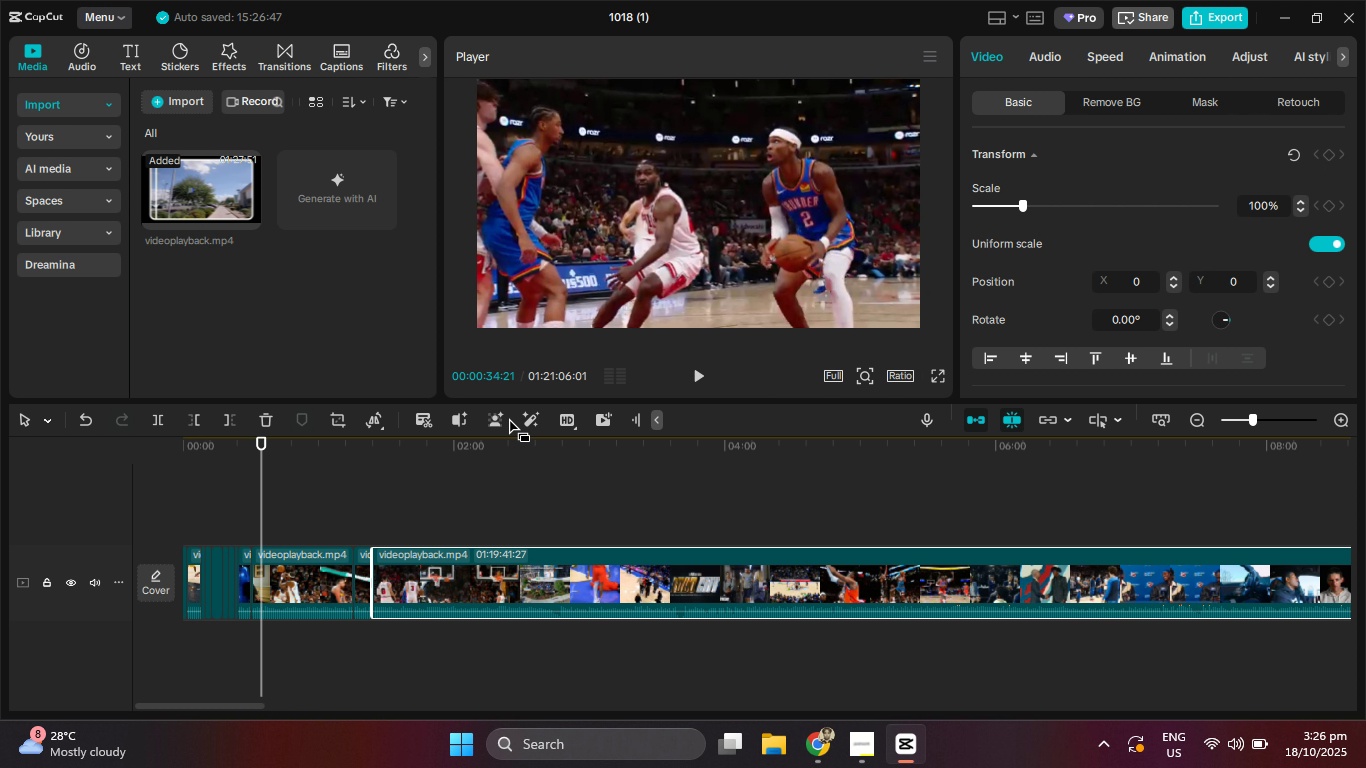 
key(ArrowLeft)
 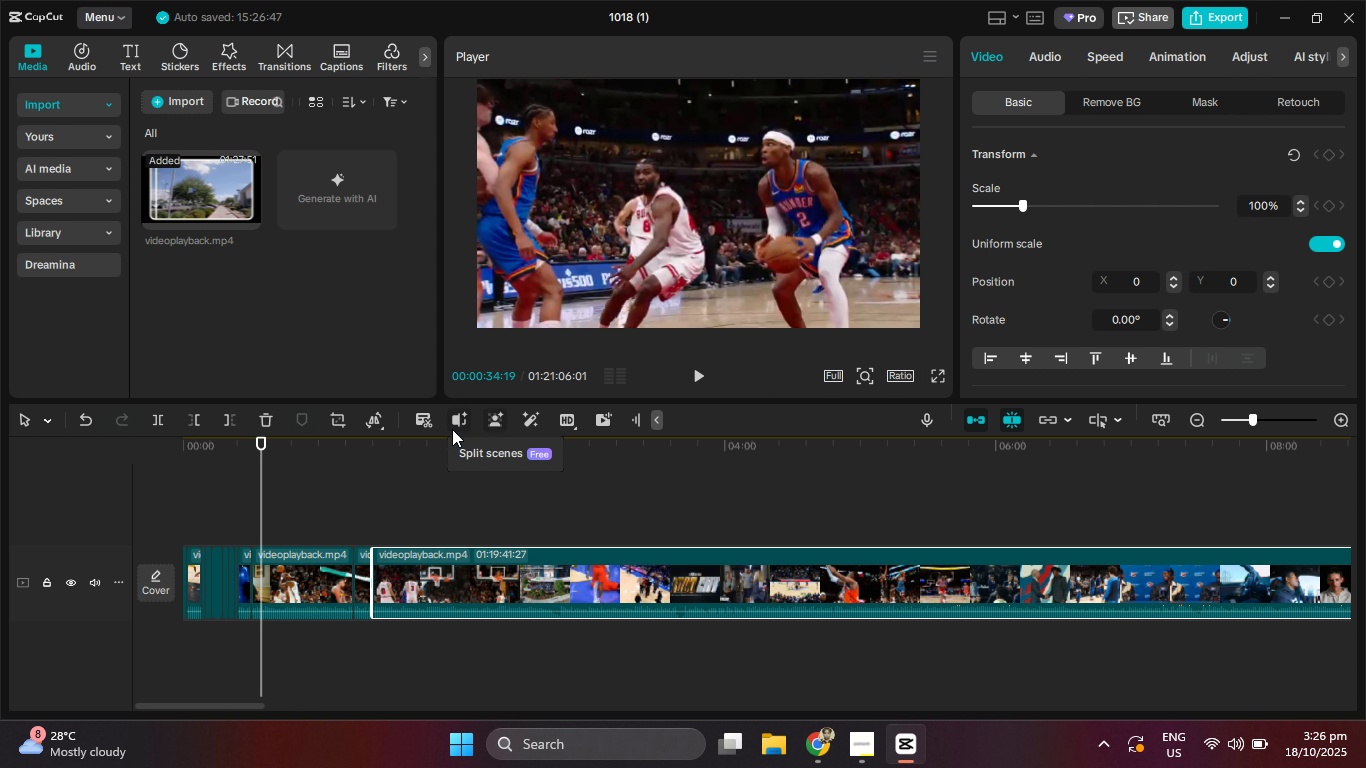 
key(ArrowLeft)
 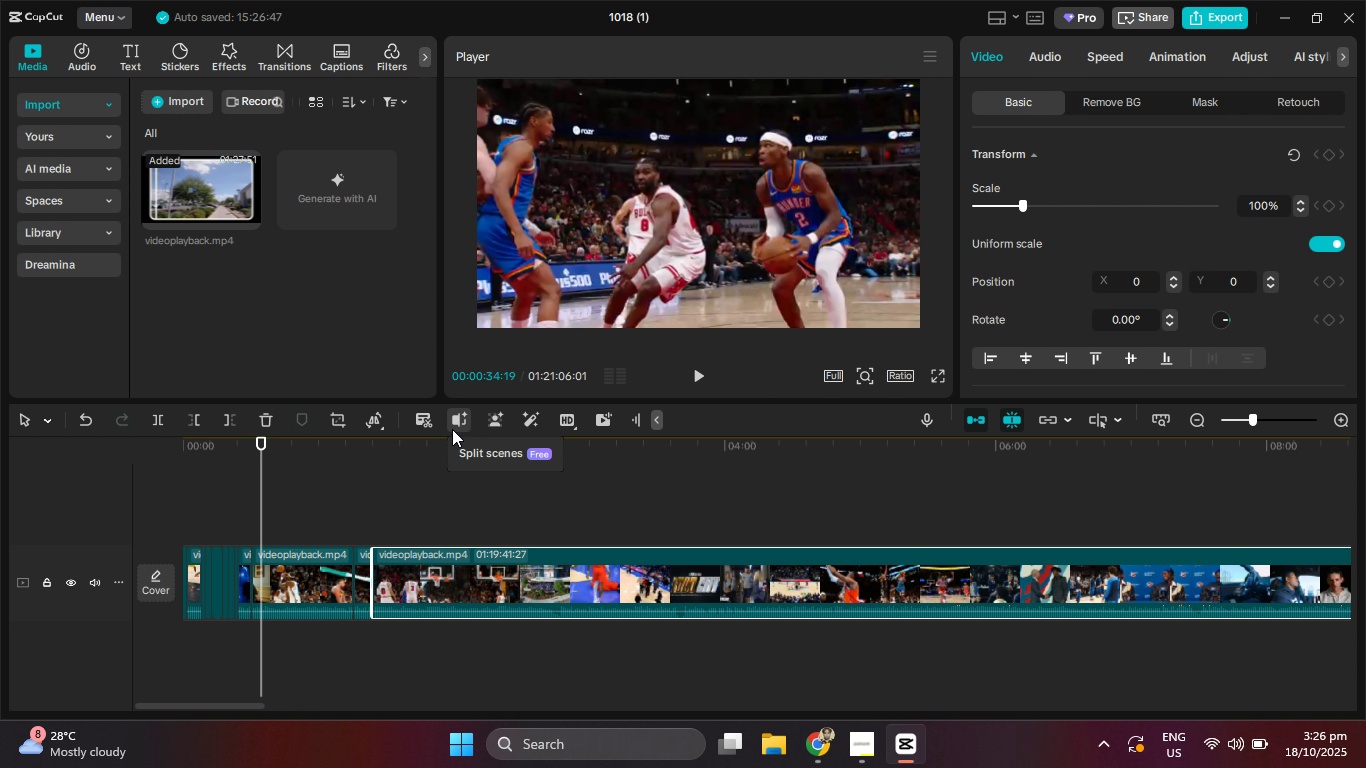 
key(ArrowLeft)
 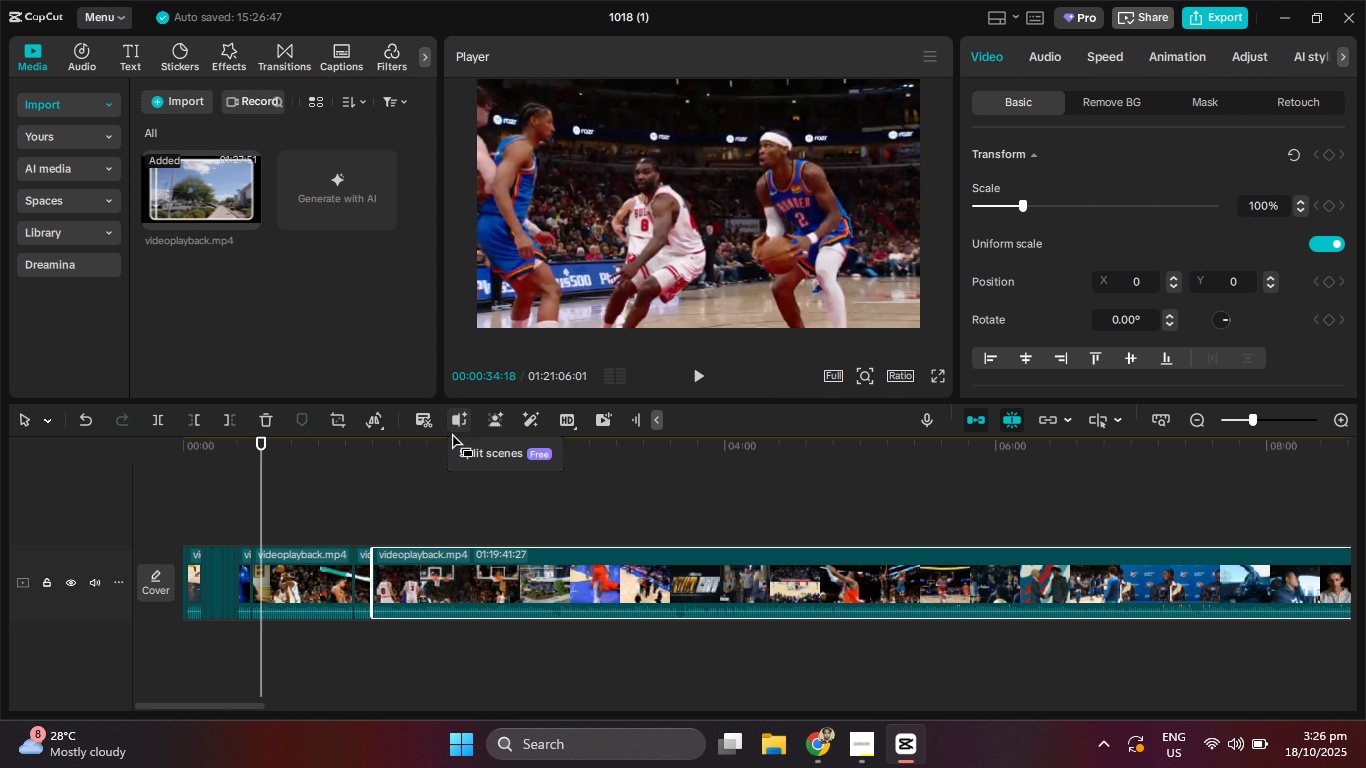 
key(ArrowLeft)
 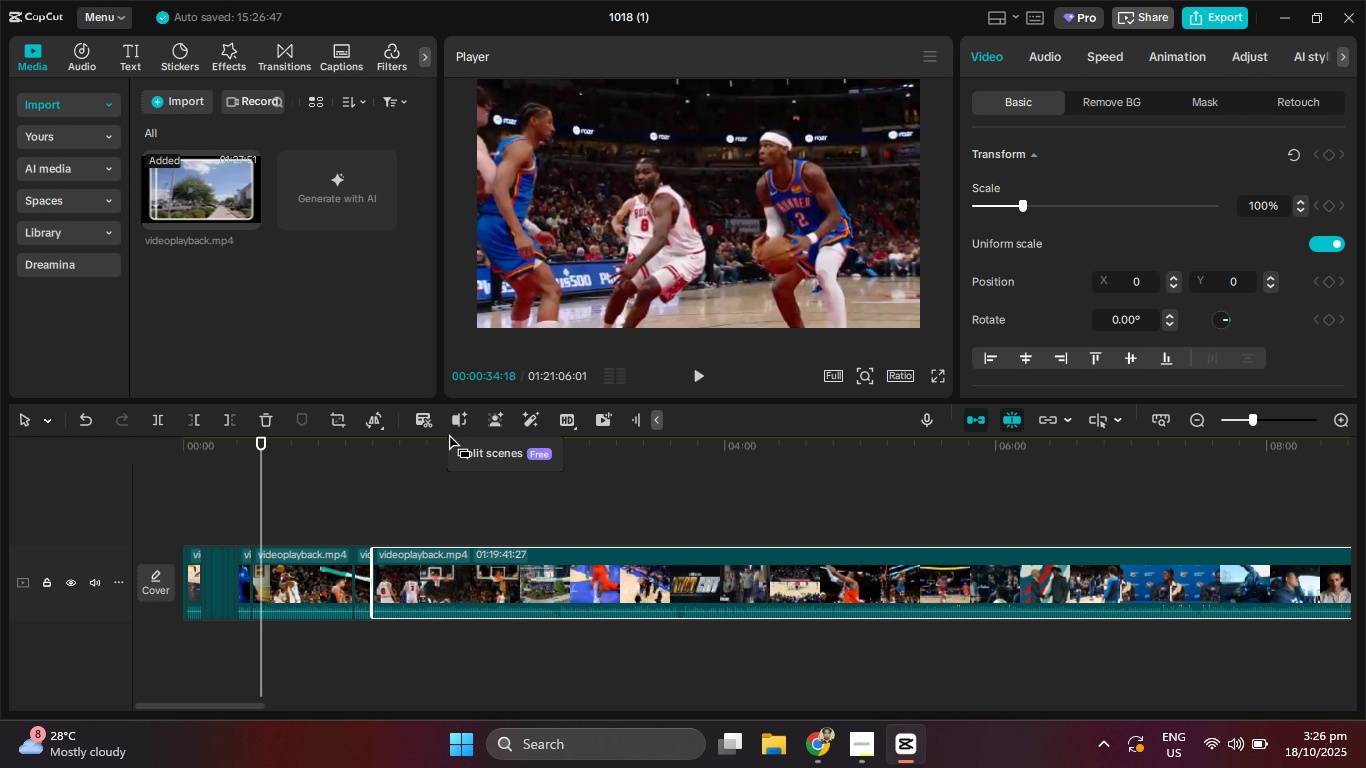 
key(ArrowLeft)
 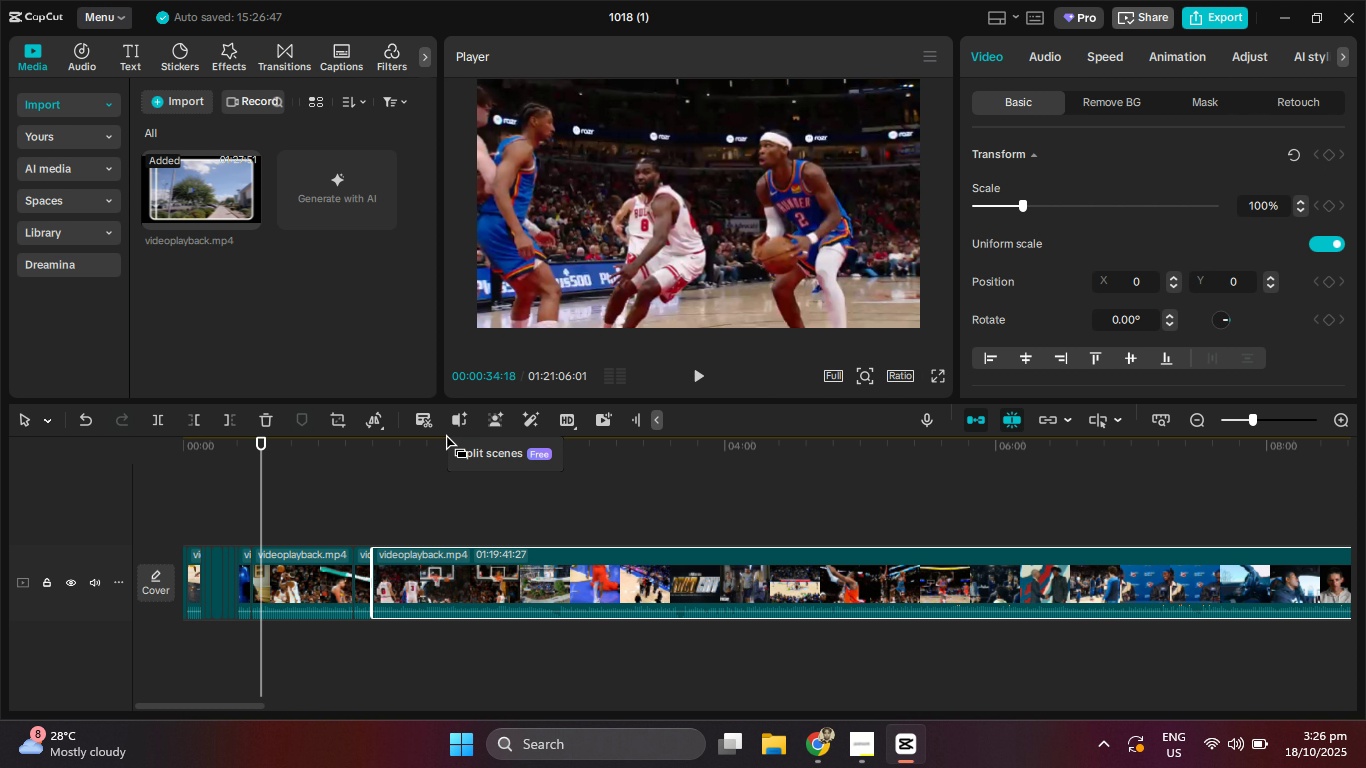 
key(ArrowLeft)
 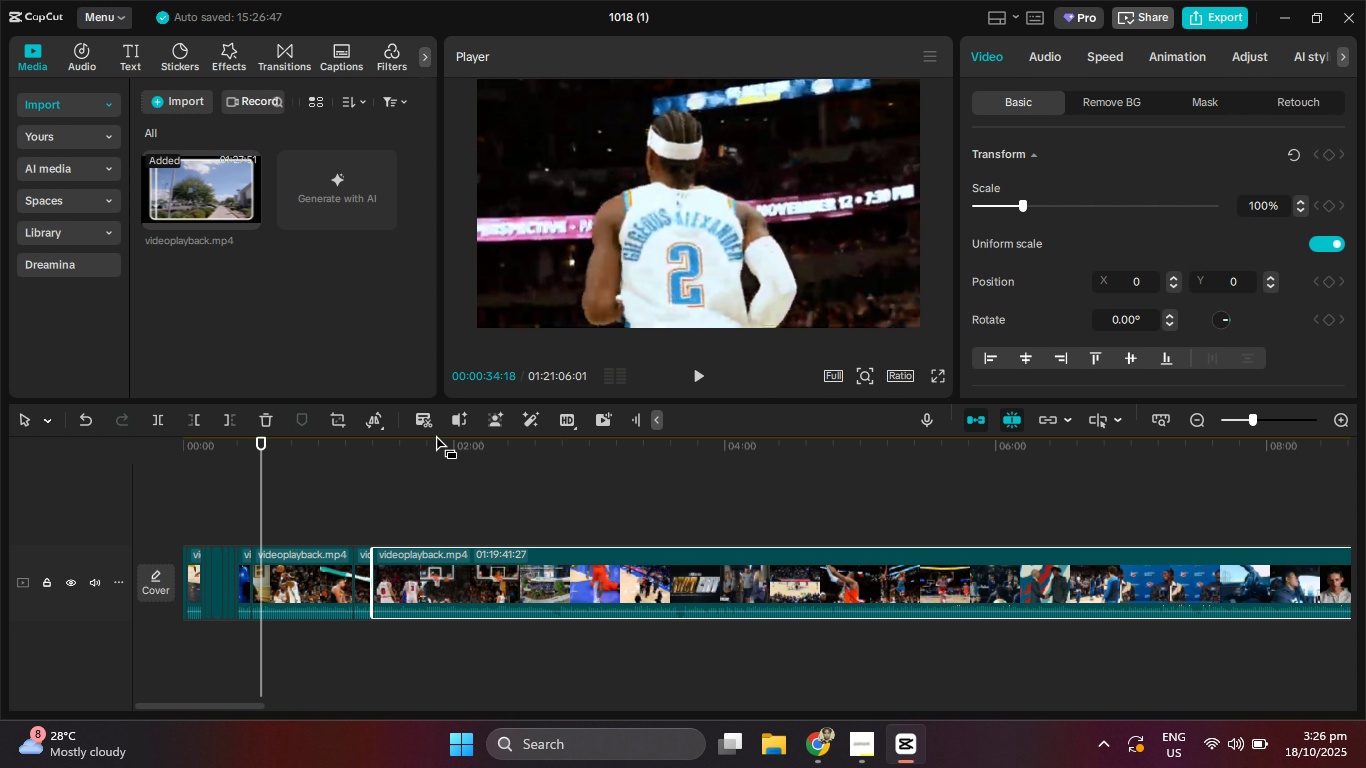 
key(ArrowLeft)
 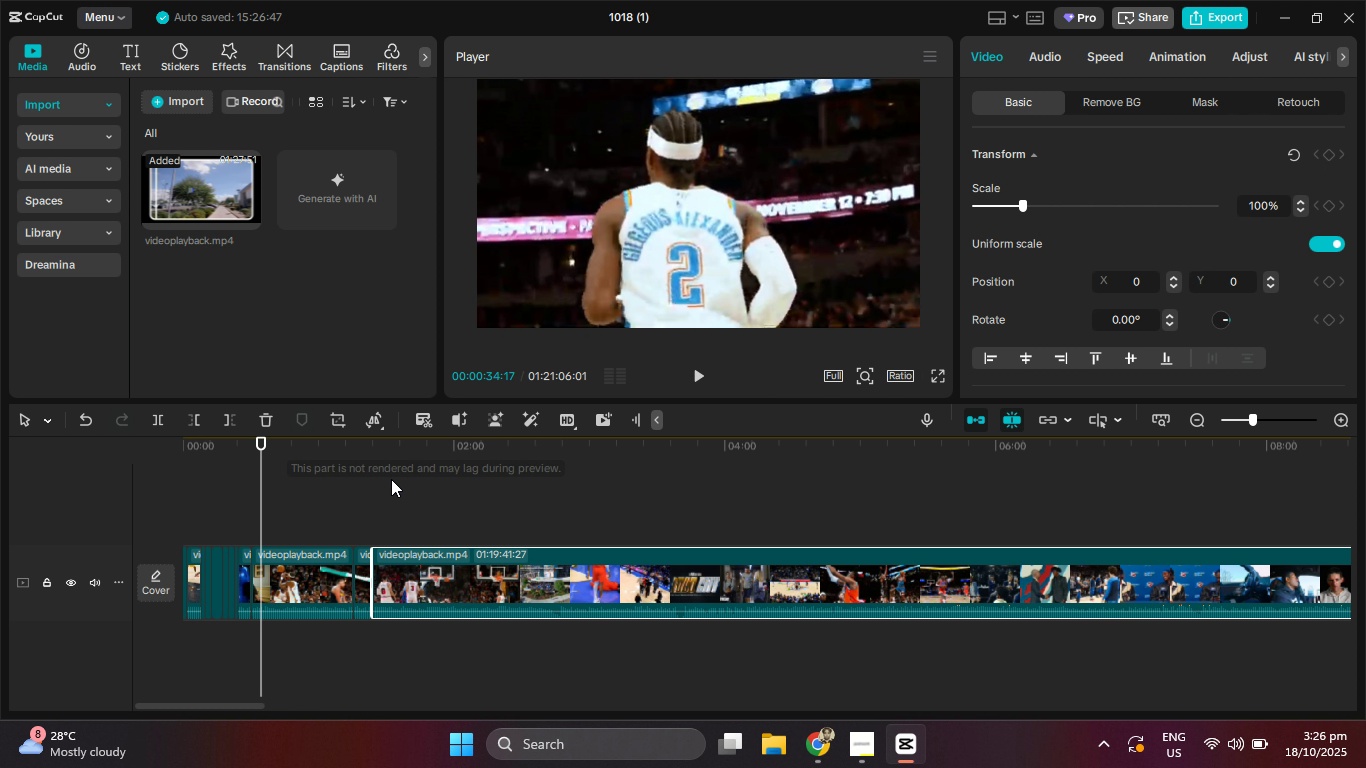 
key(ArrowLeft)
 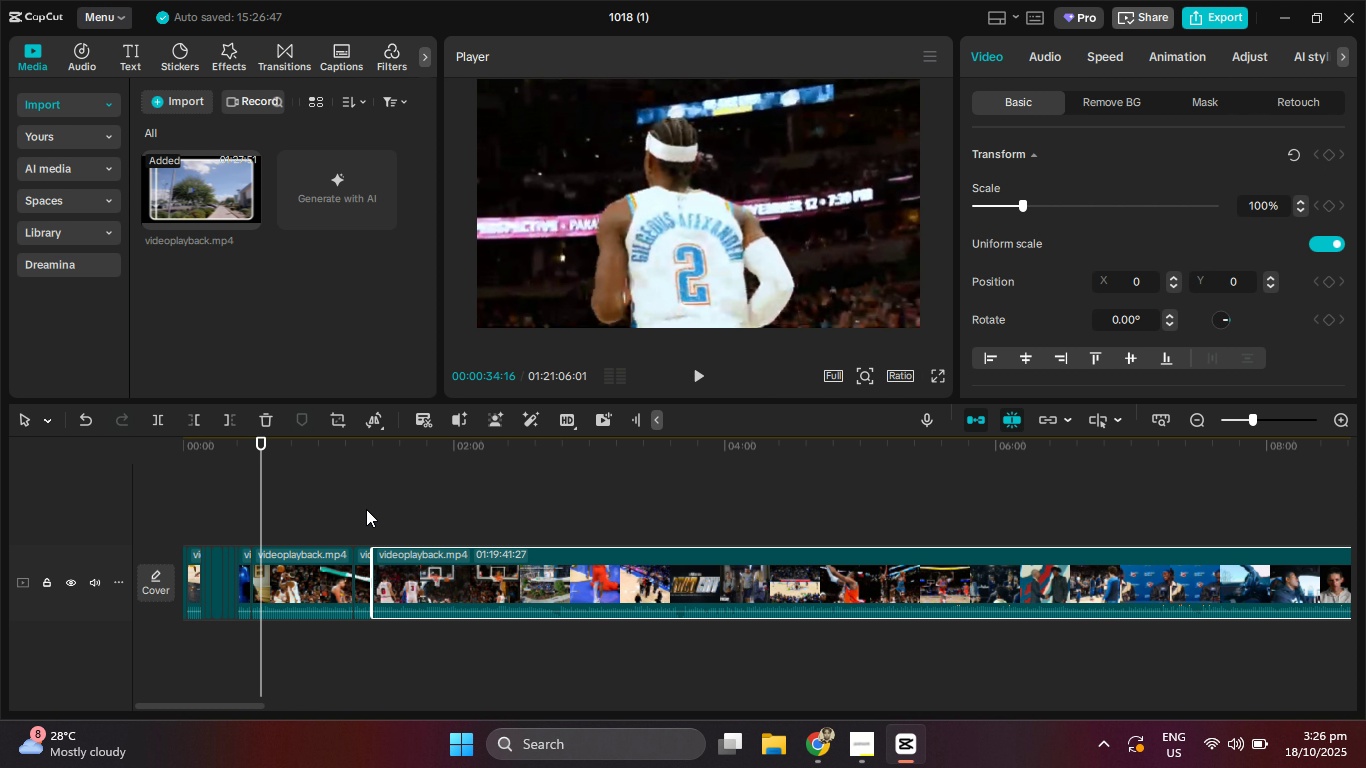 
key(ArrowLeft)
 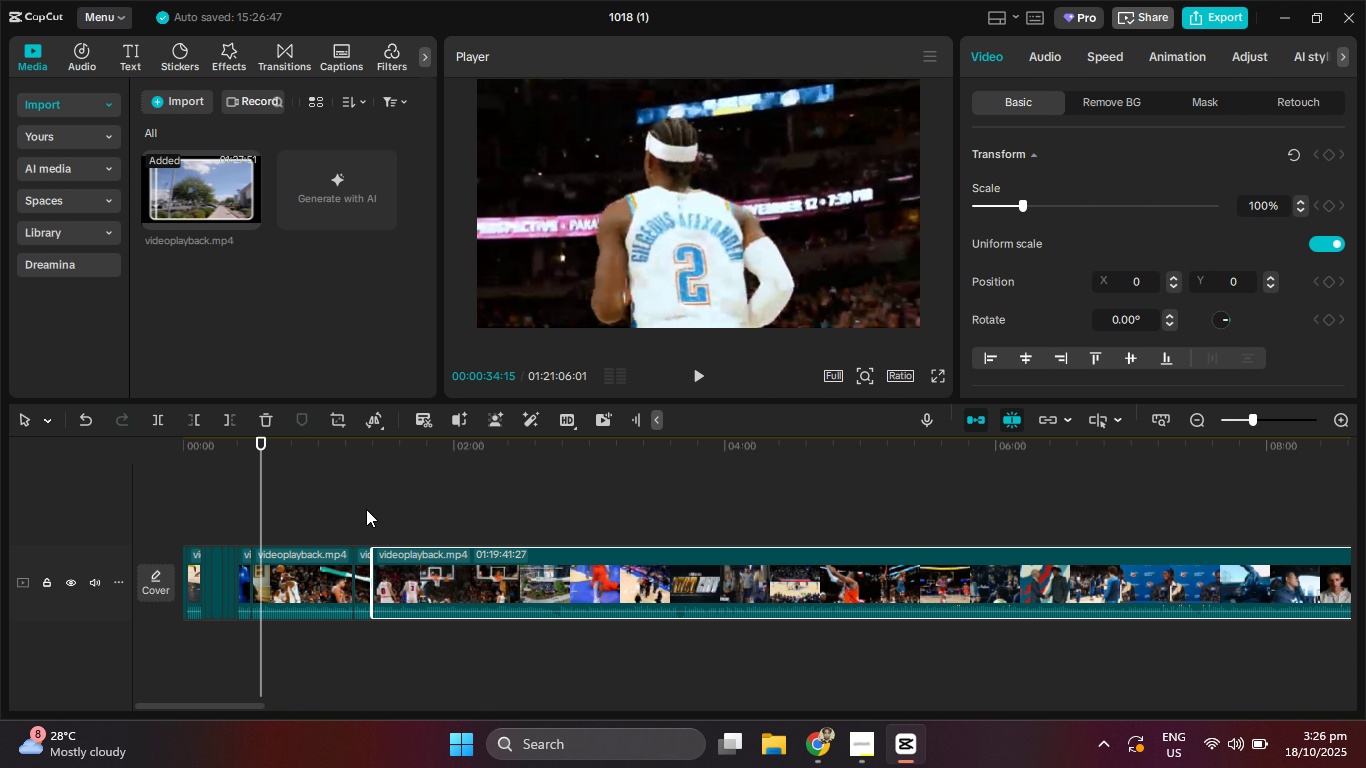 
key(ArrowRight)
 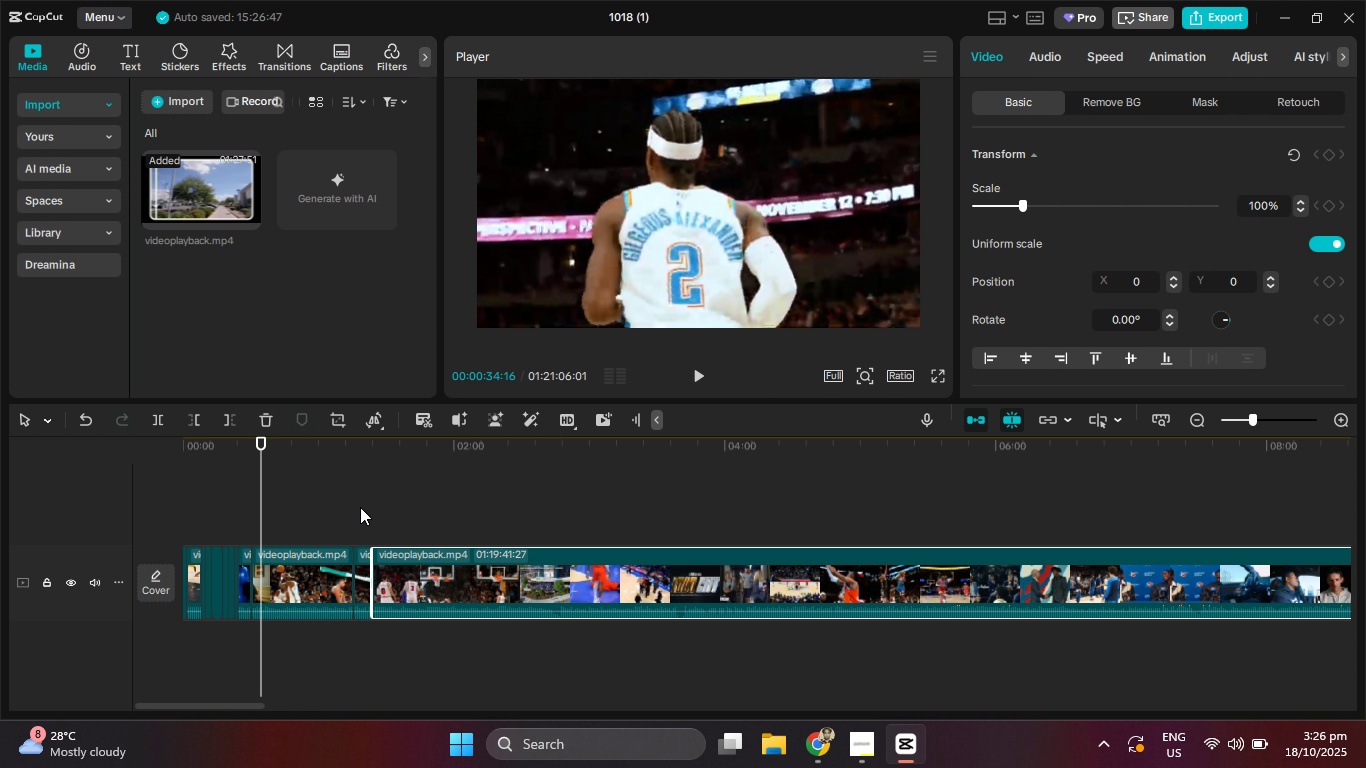 
key(ArrowRight)
 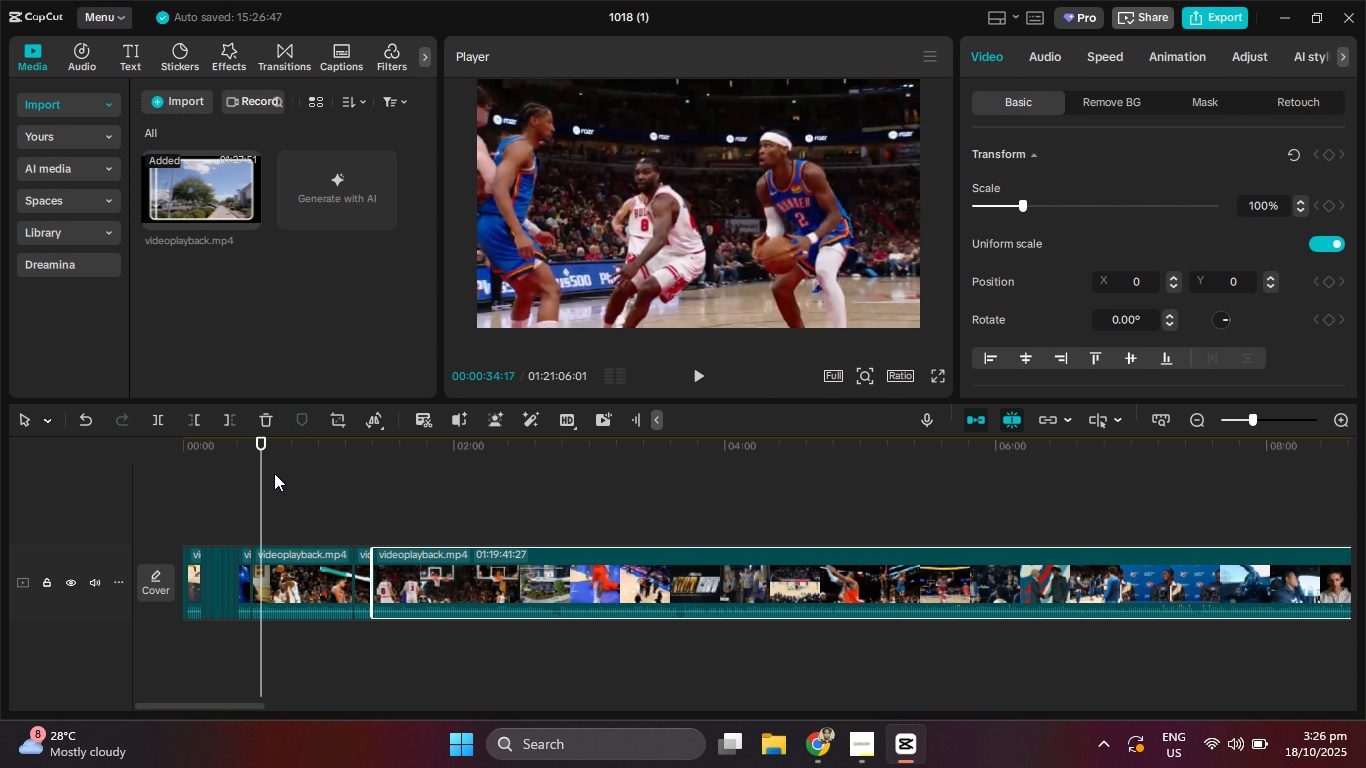 
key(ArrowRight)
 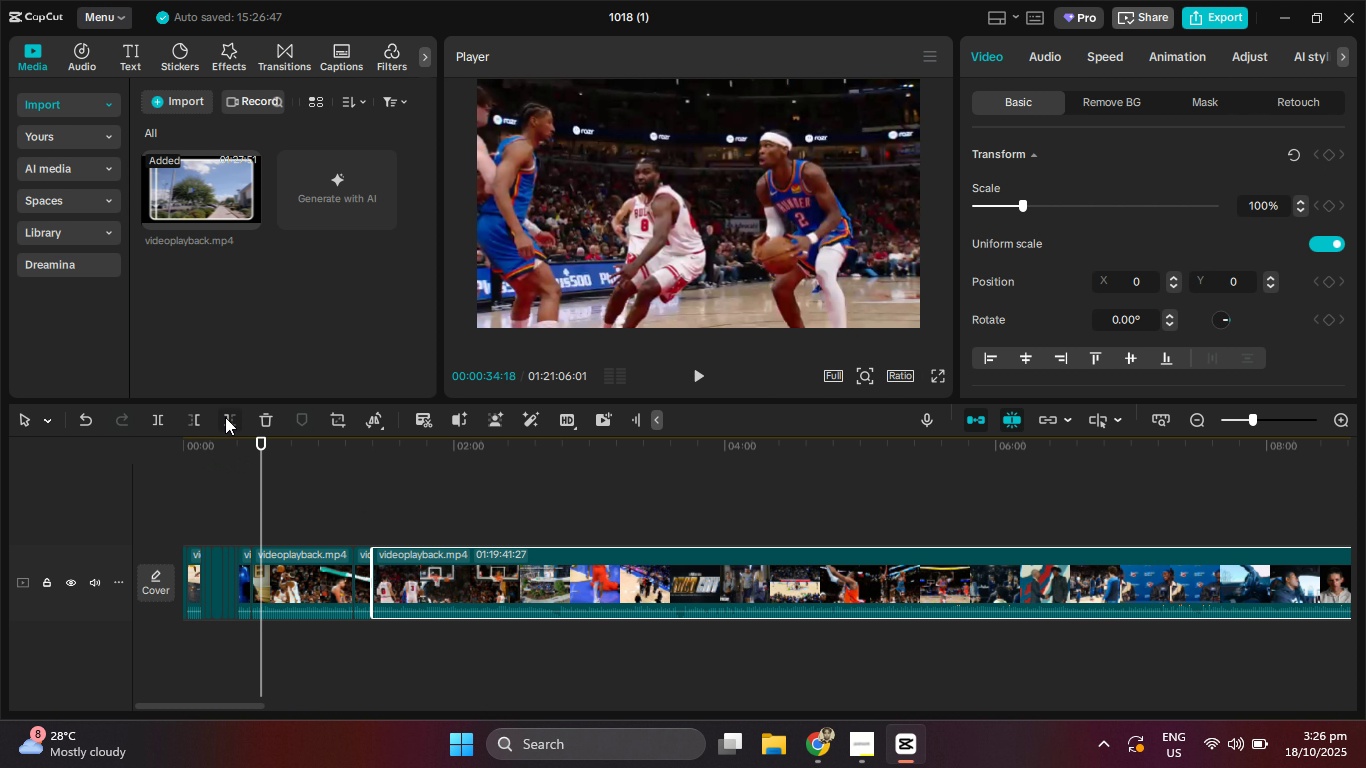 
key(ArrowLeft)
 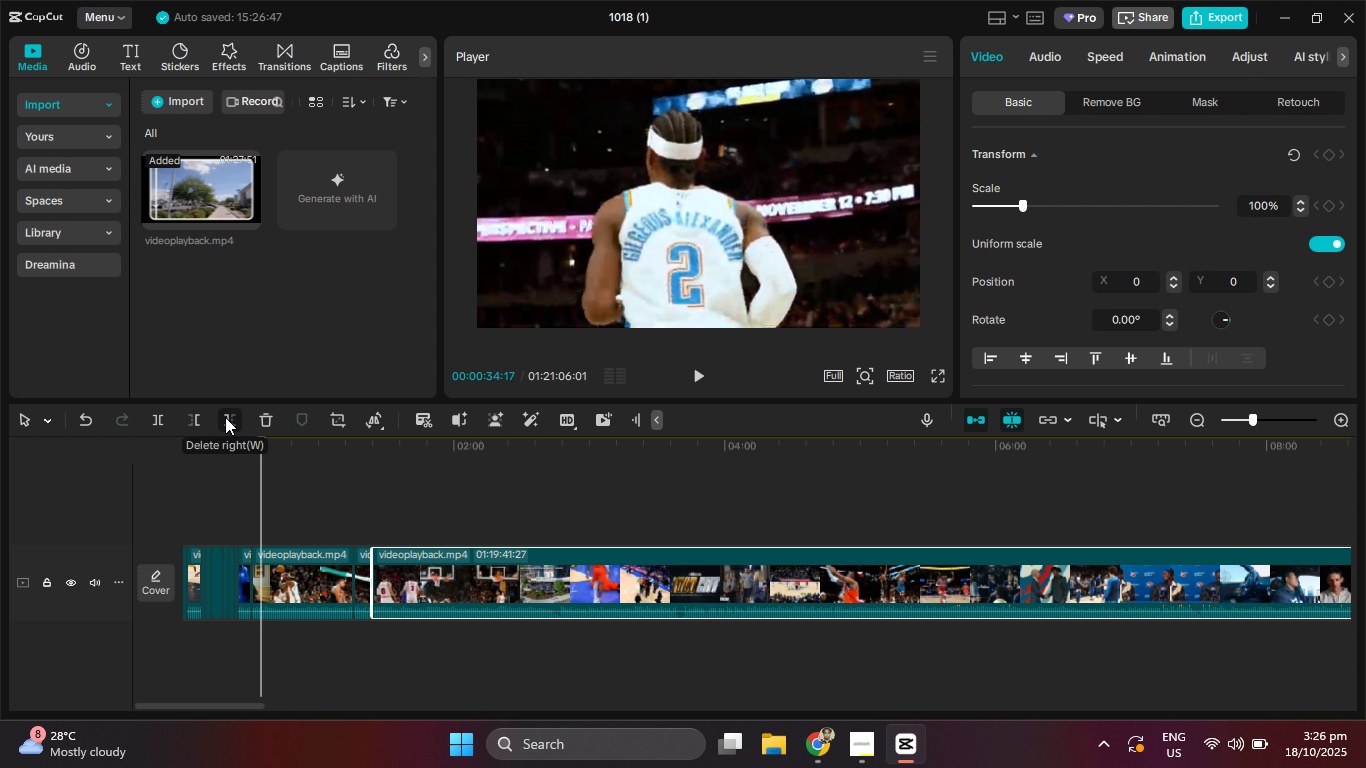 
left_click([225, 417])
 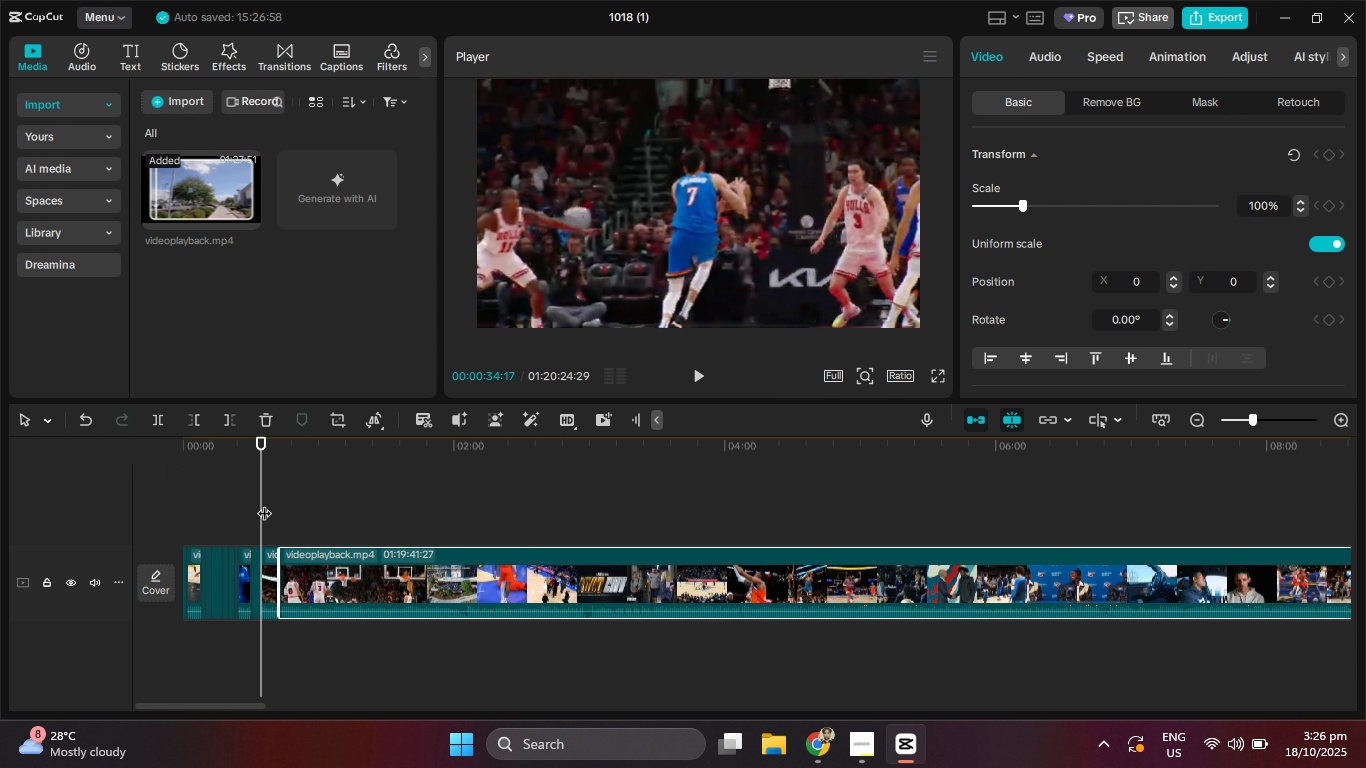 
left_click_drag(start_coordinate=[264, 503], to_coordinate=[665, 591])
 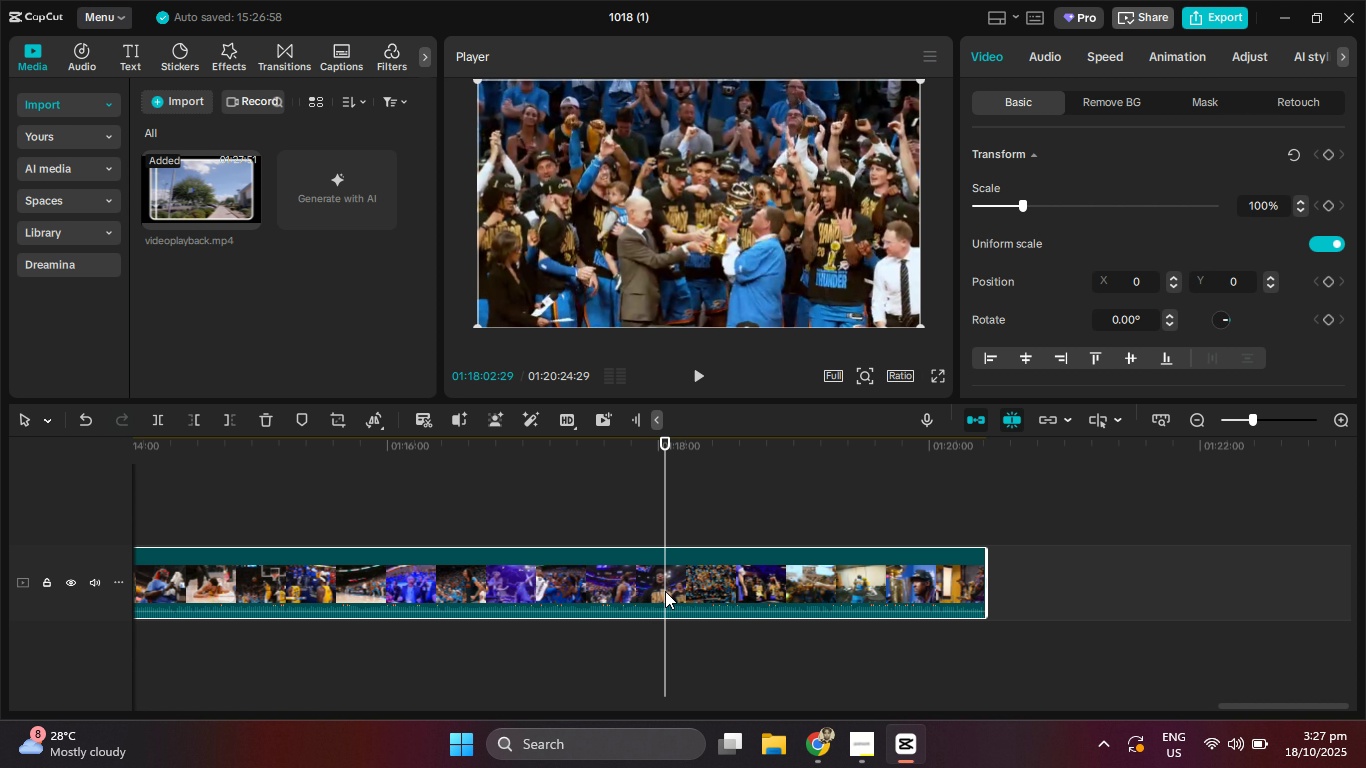 
key(ArrowLeft)
 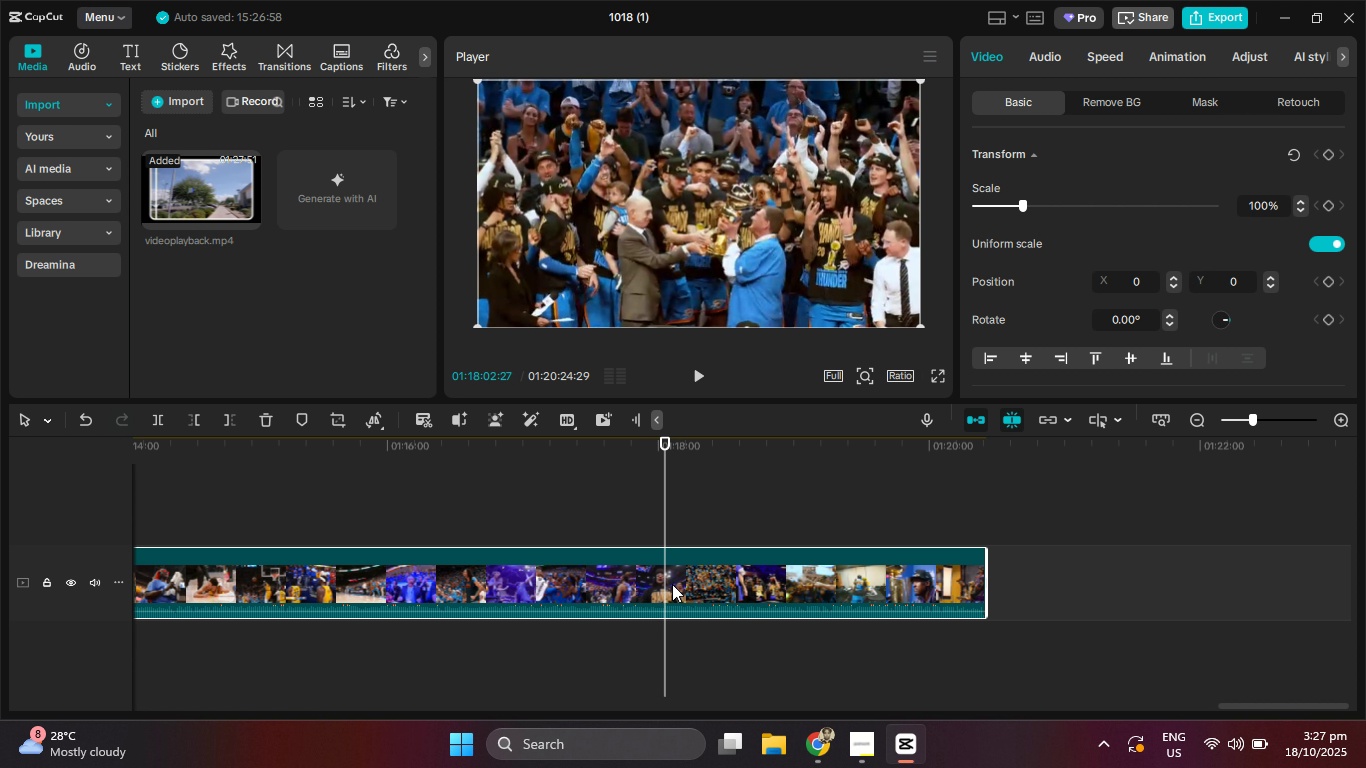 
key(ArrowLeft)
 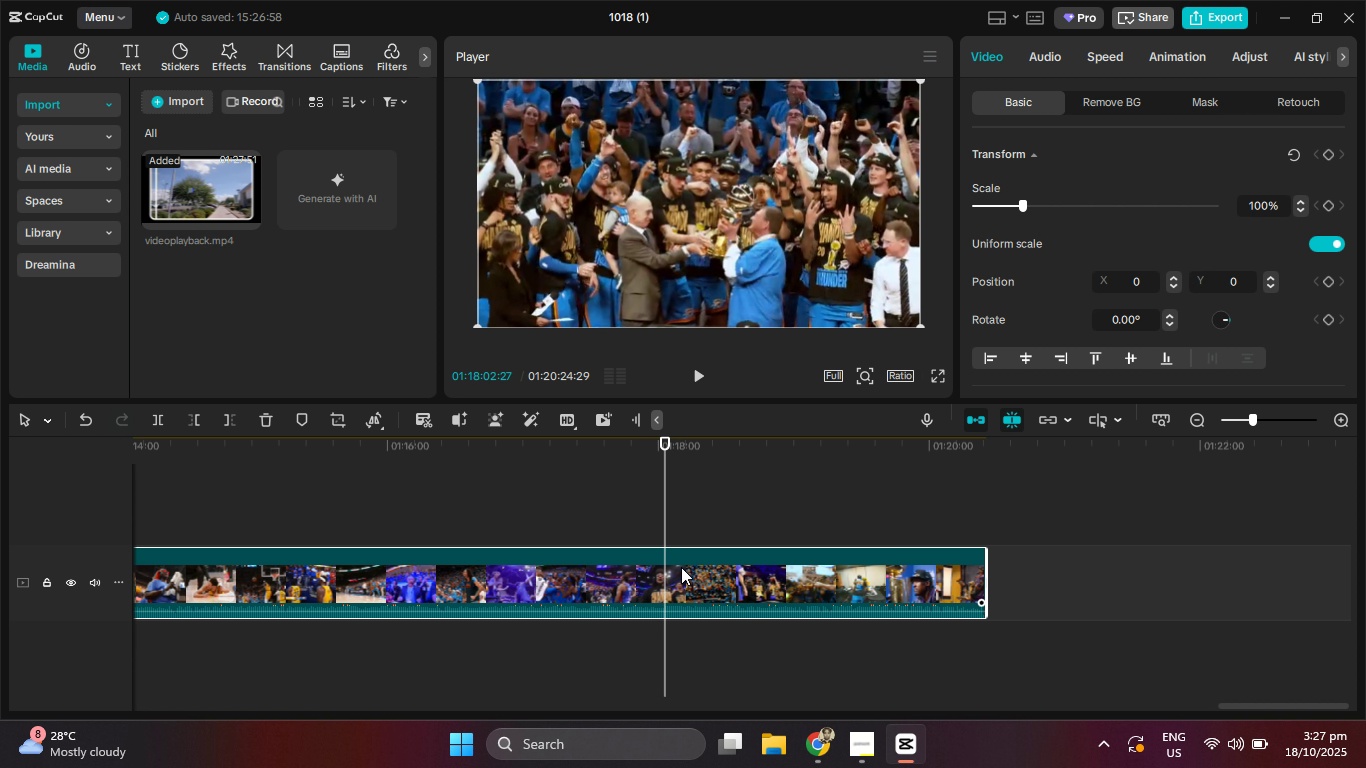 
key(ArrowLeft)
 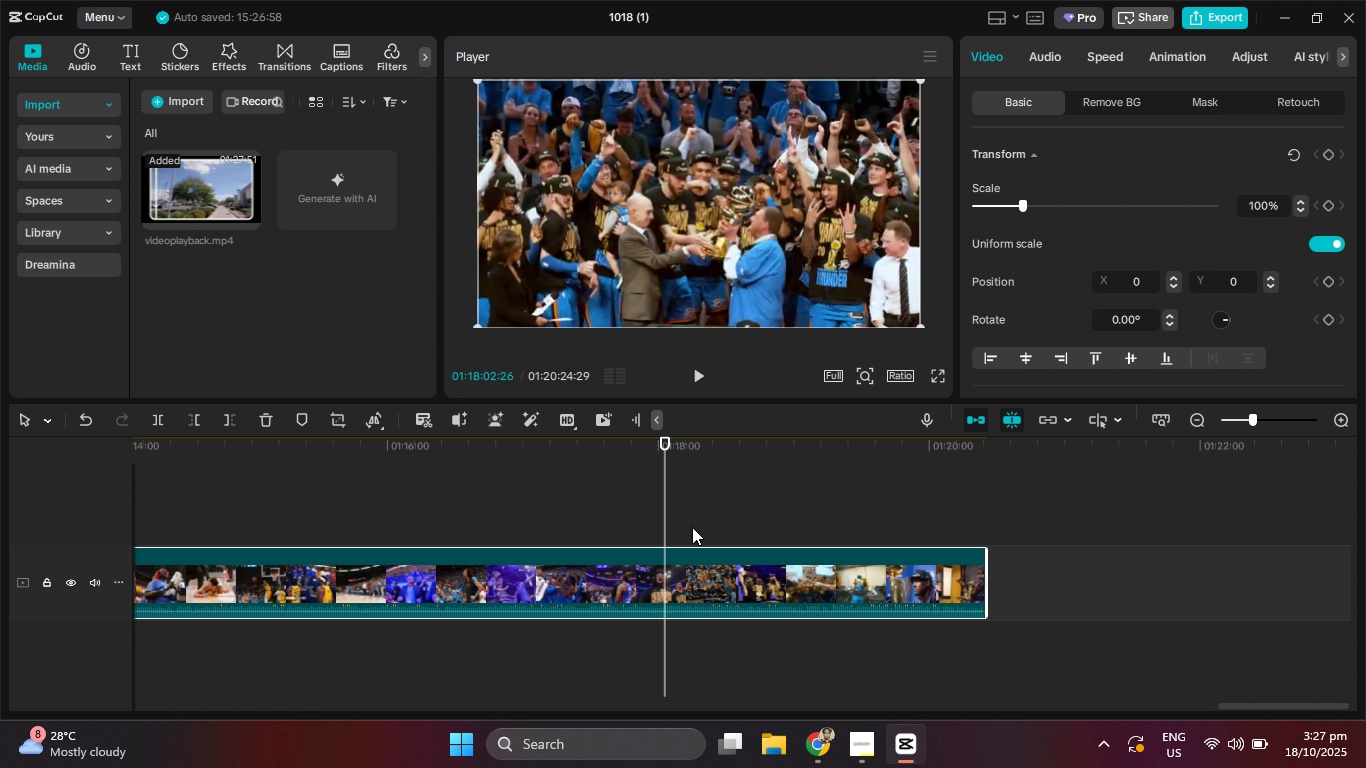 
key(ArrowLeft)
 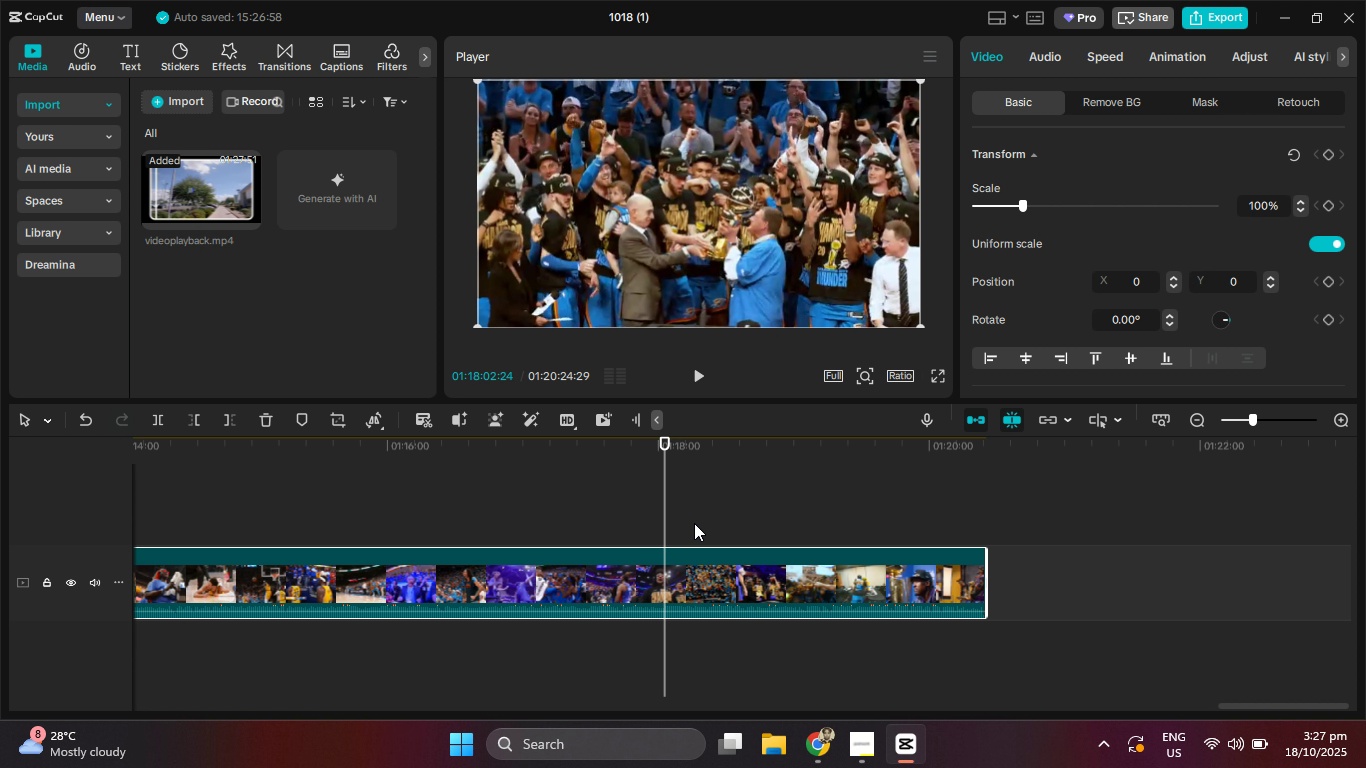 
key(ArrowLeft)
 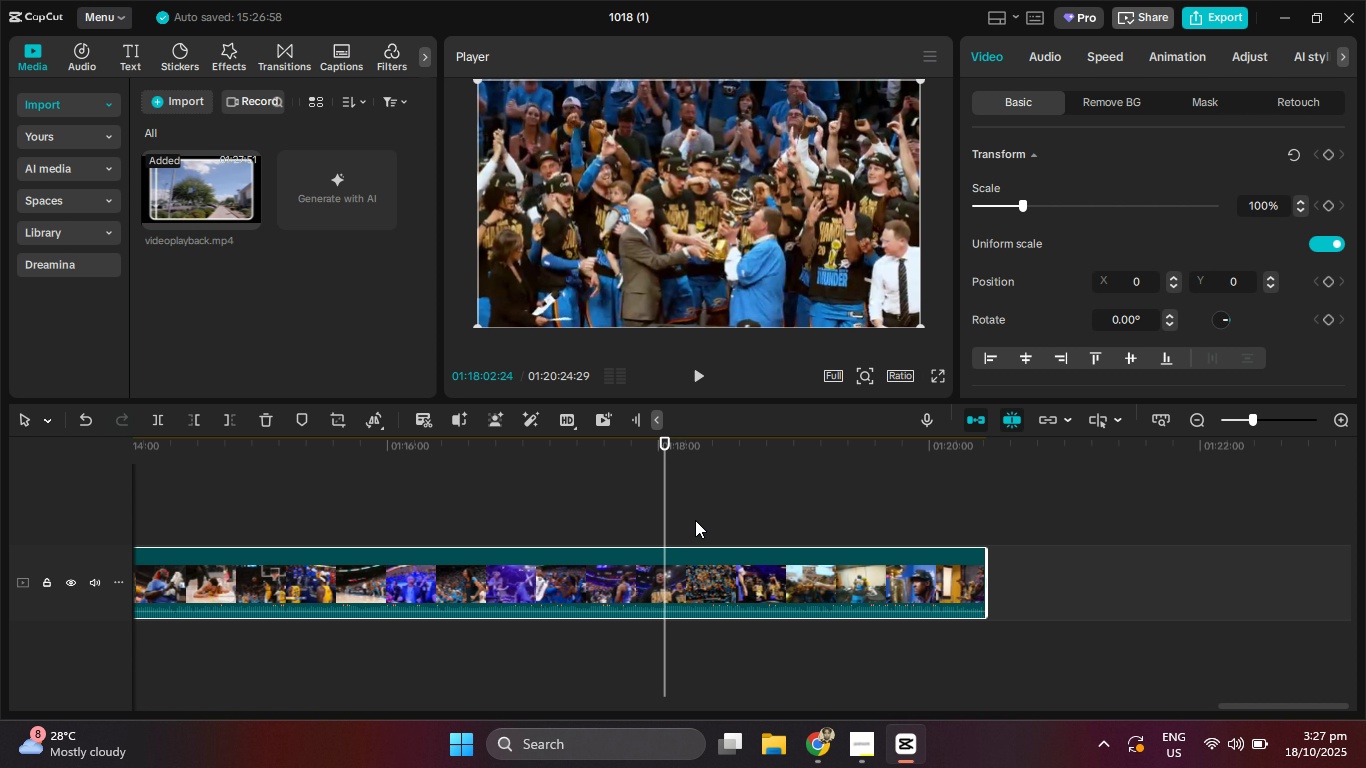 
key(ArrowLeft)
 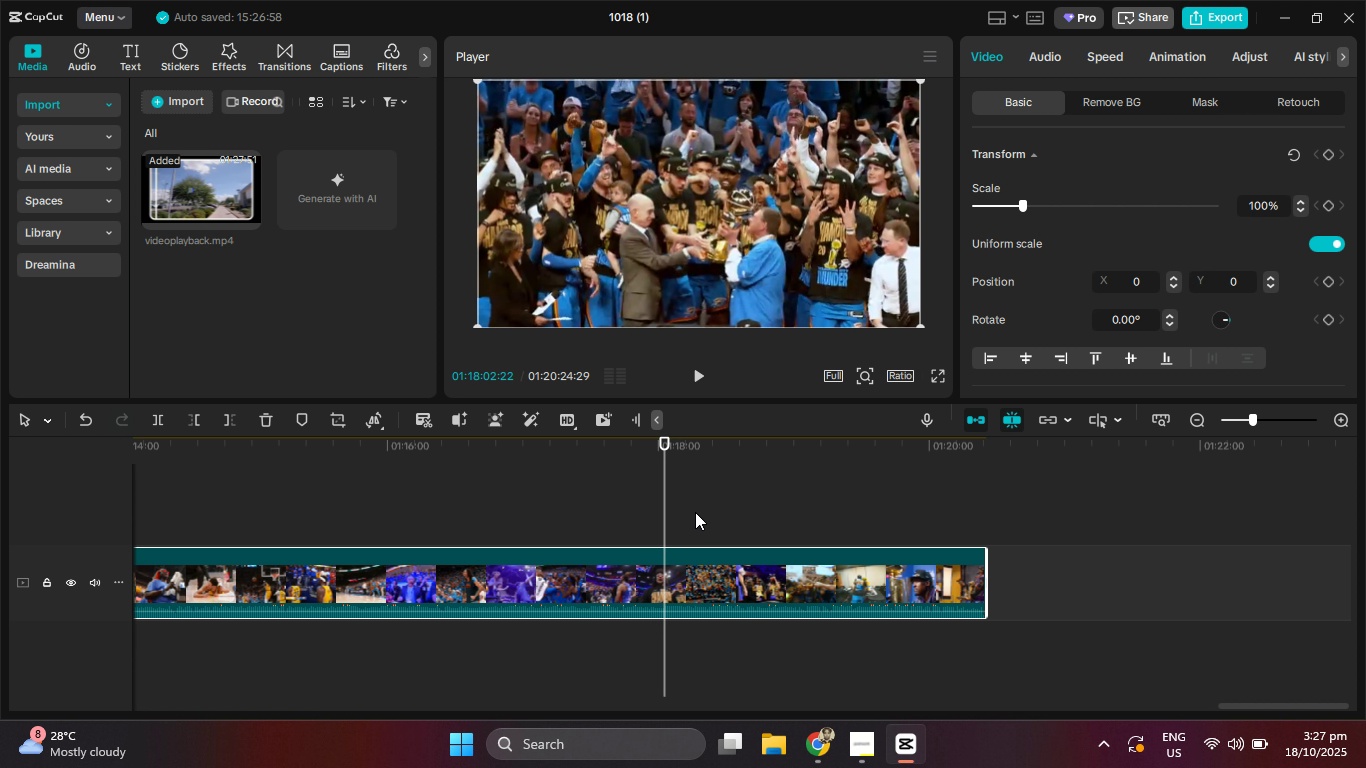 
key(ArrowLeft)
 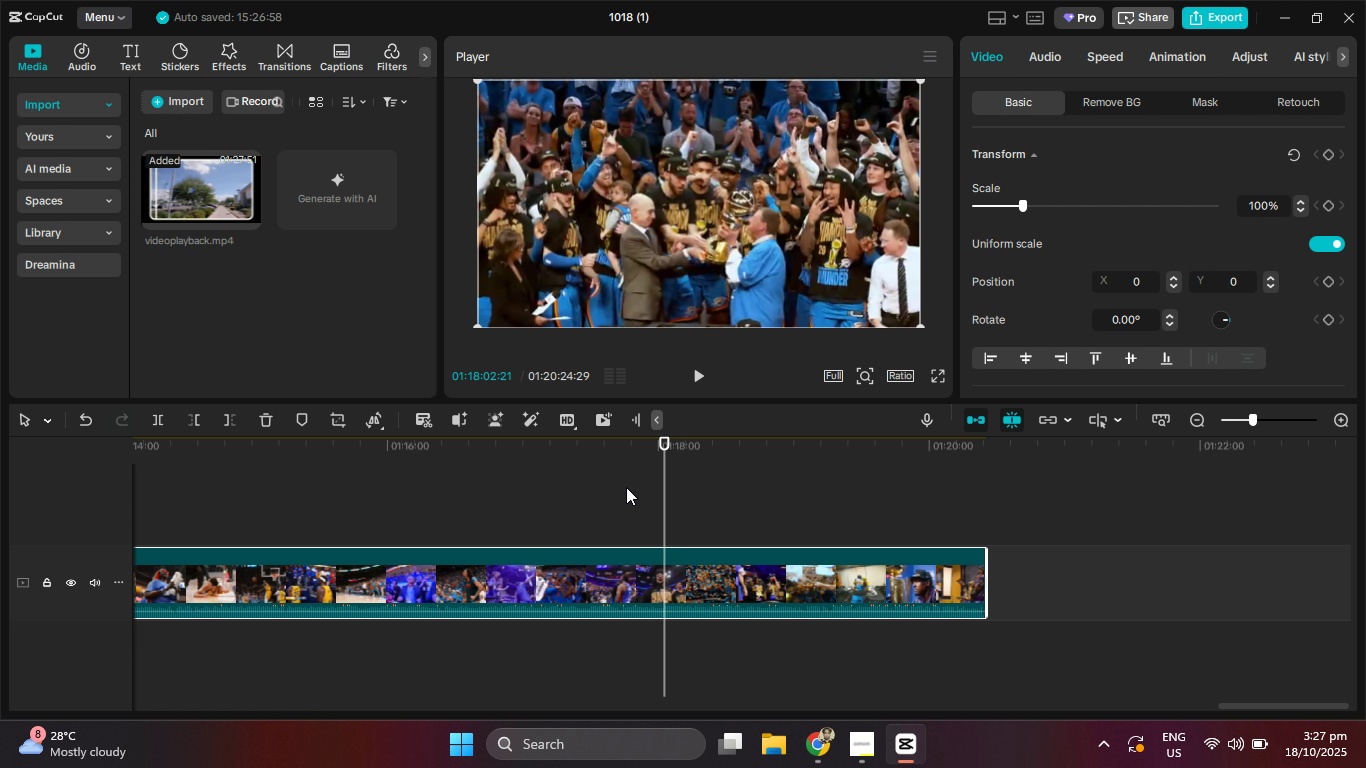 
key(ArrowLeft)
 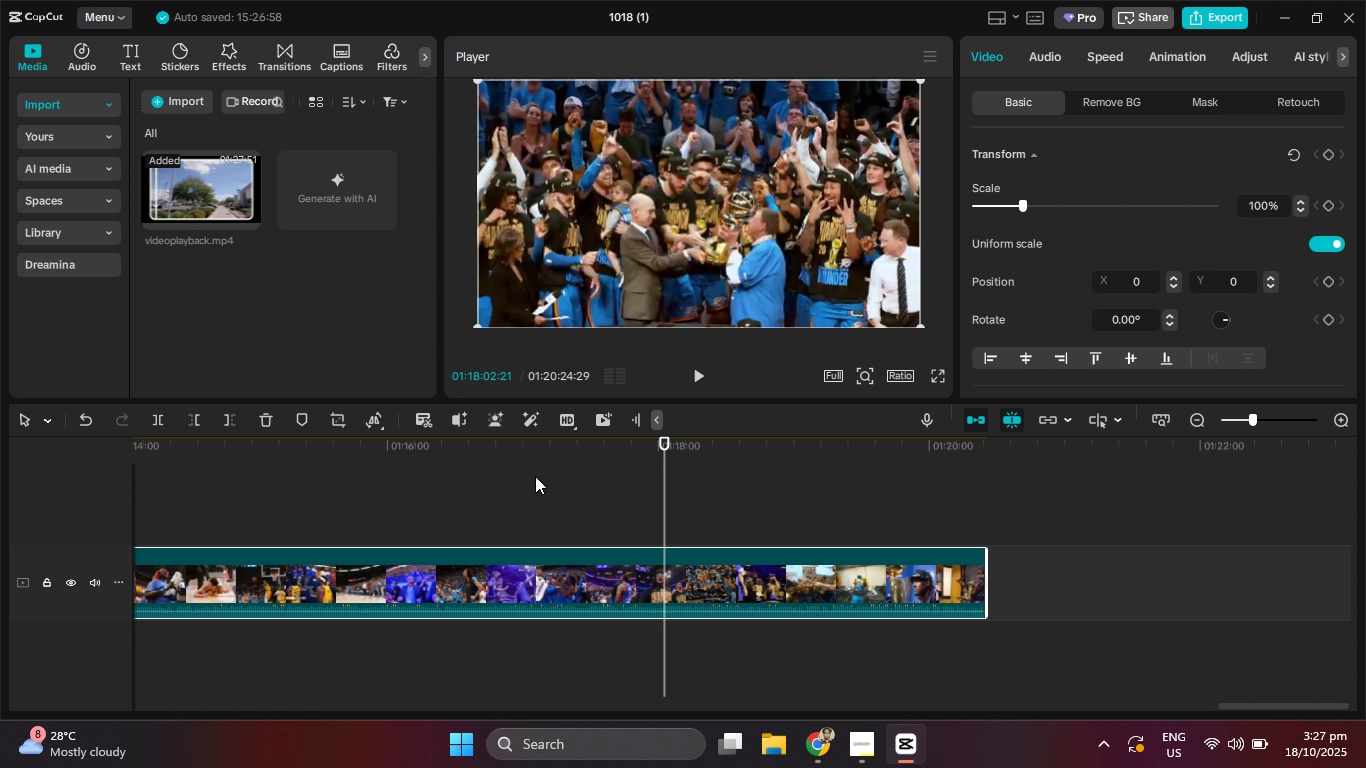 
key(ArrowLeft)
 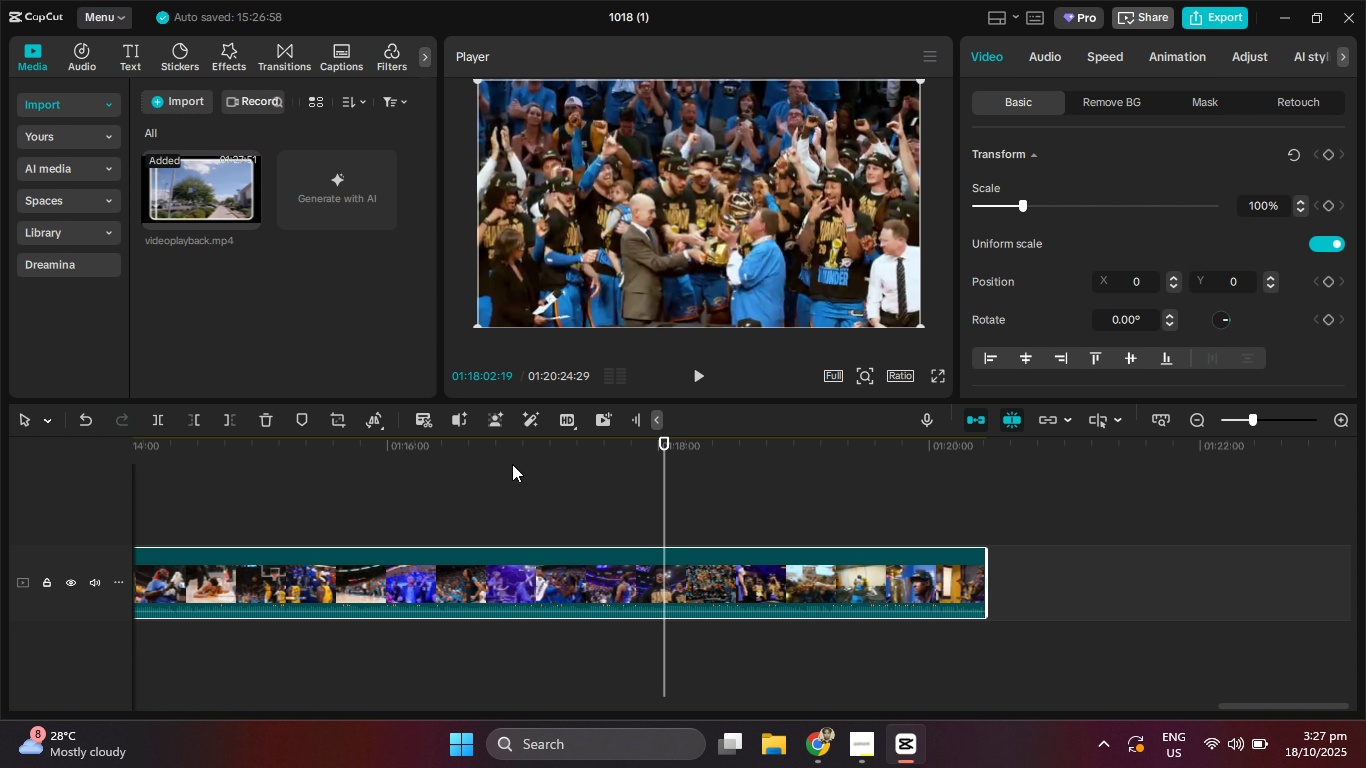 
key(ArrowLeft)
 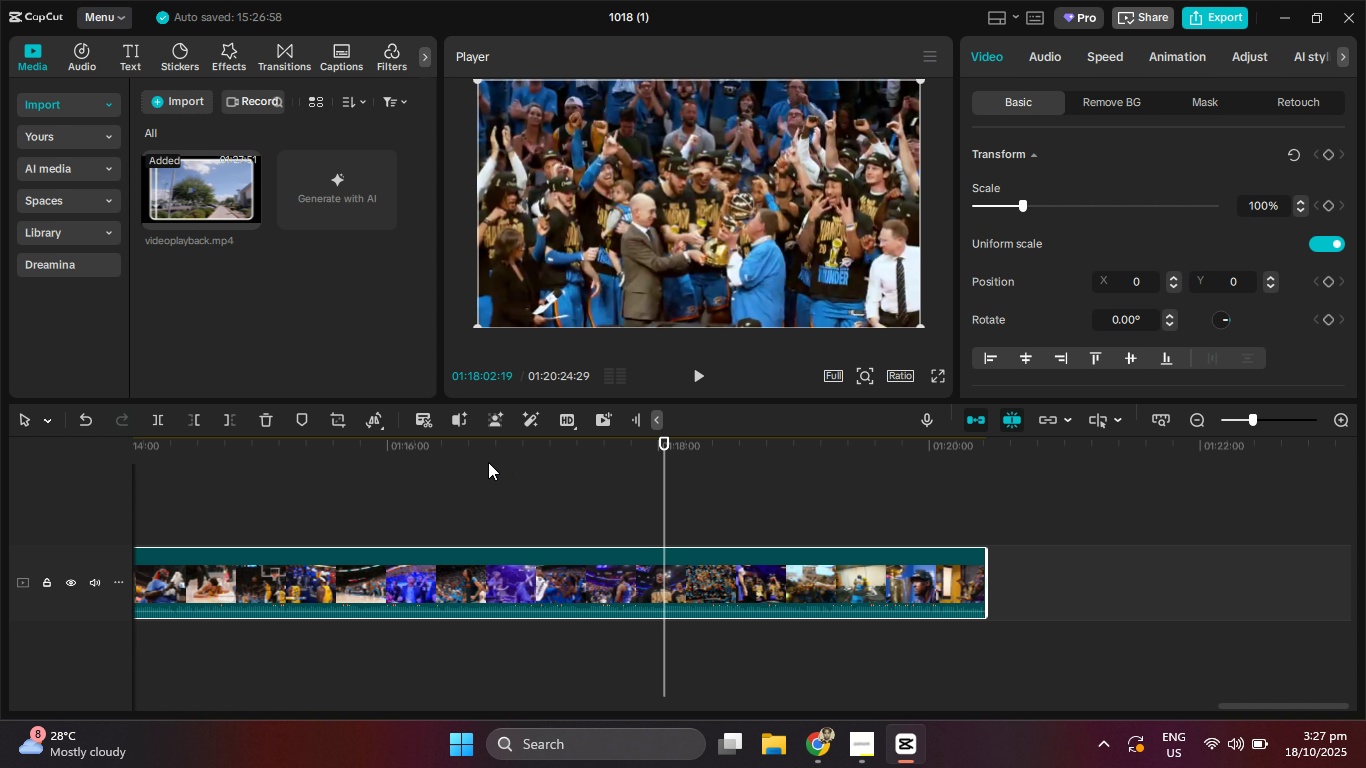 
key(ArrowLeft)
 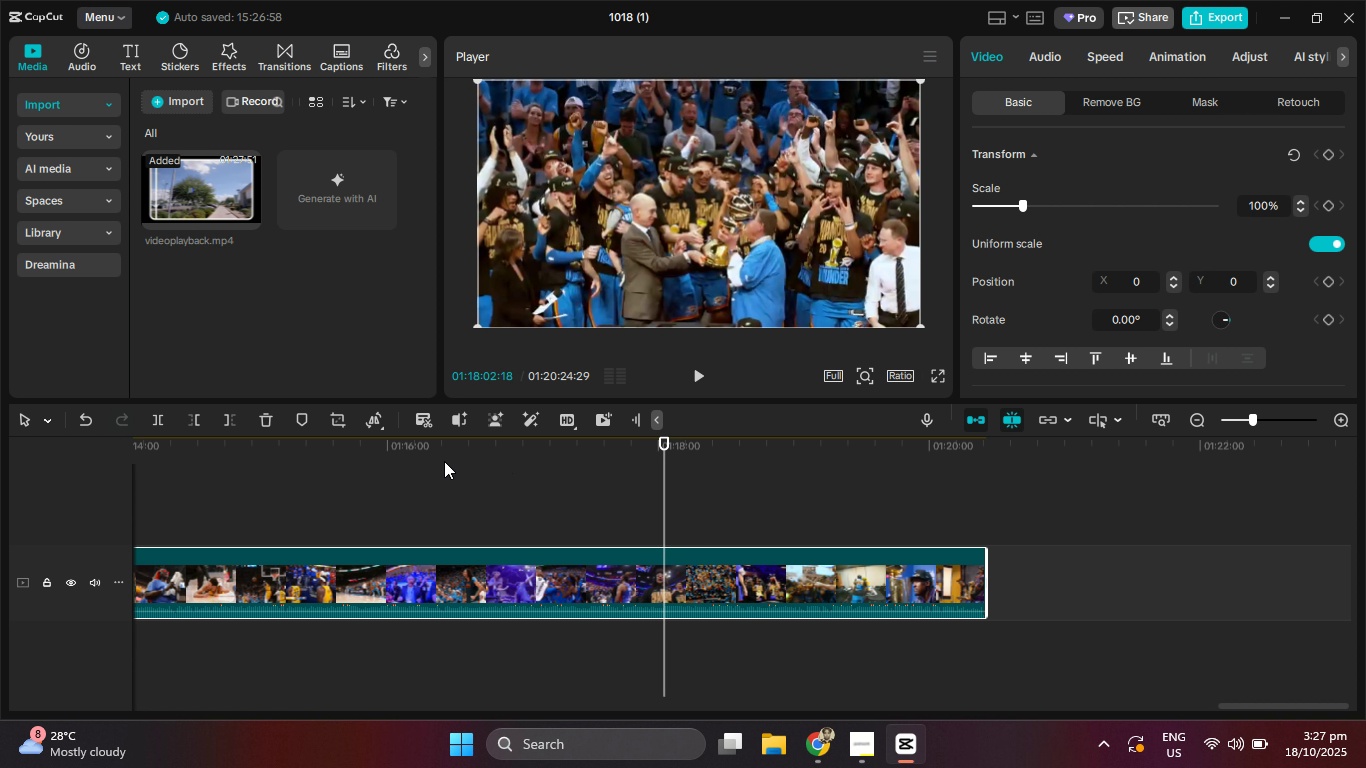 
key(ArrowLeft)
 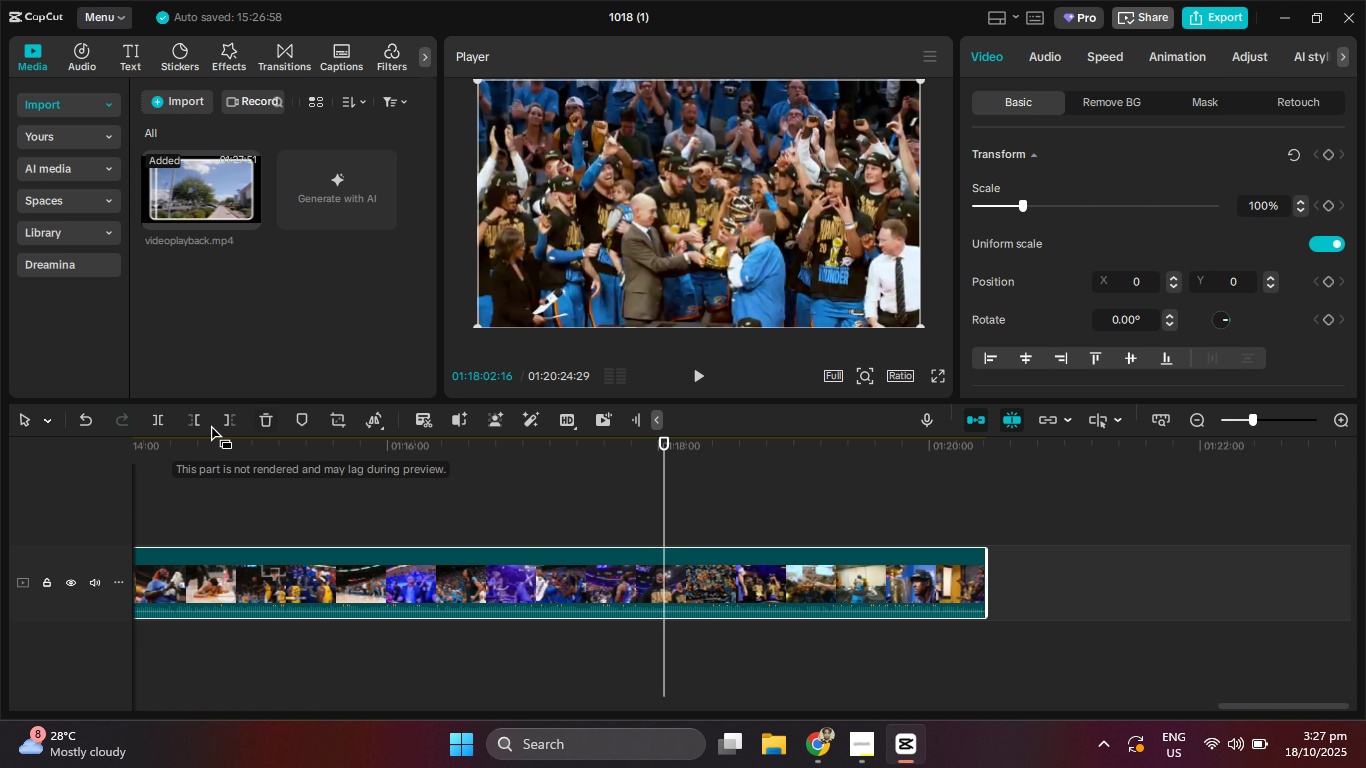 
key(ArrowLeft)
 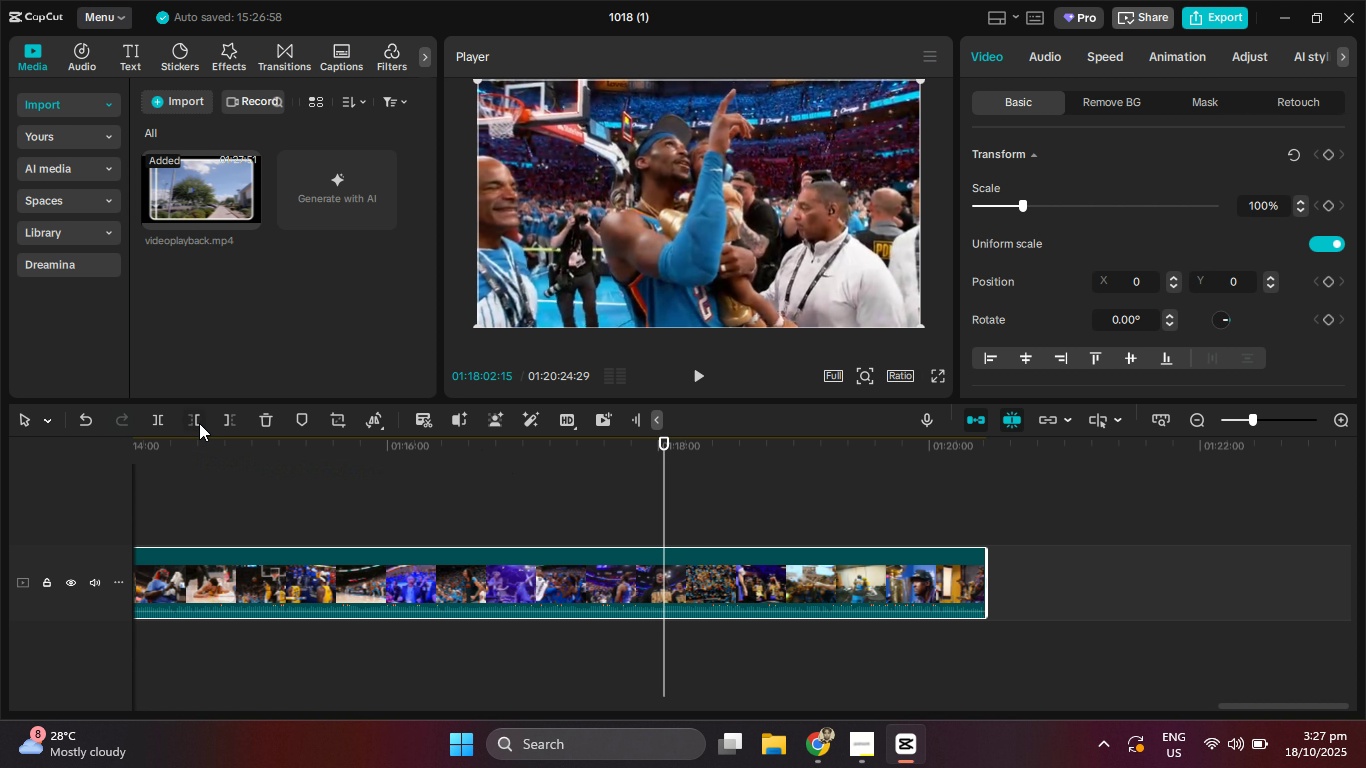 
key(ArrowLeft)
 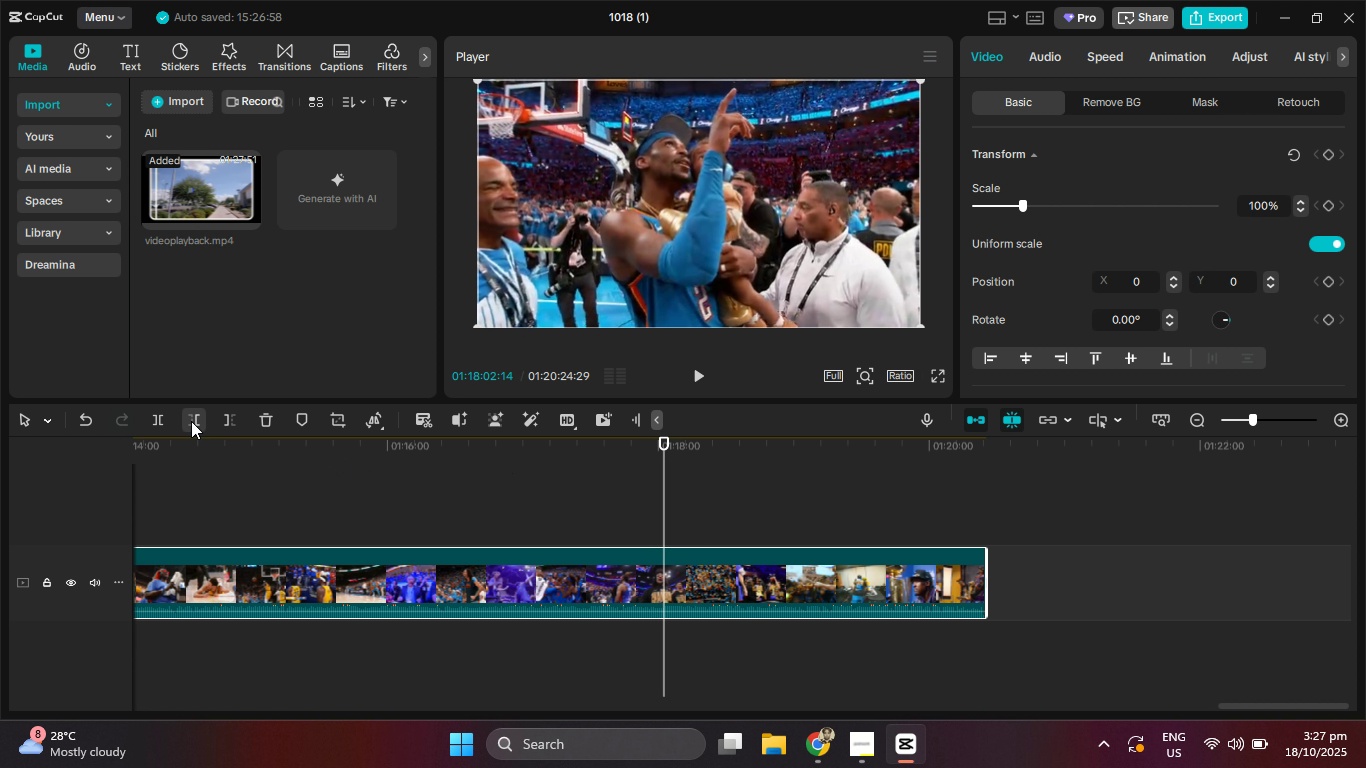 
key(ArrowLeft)
 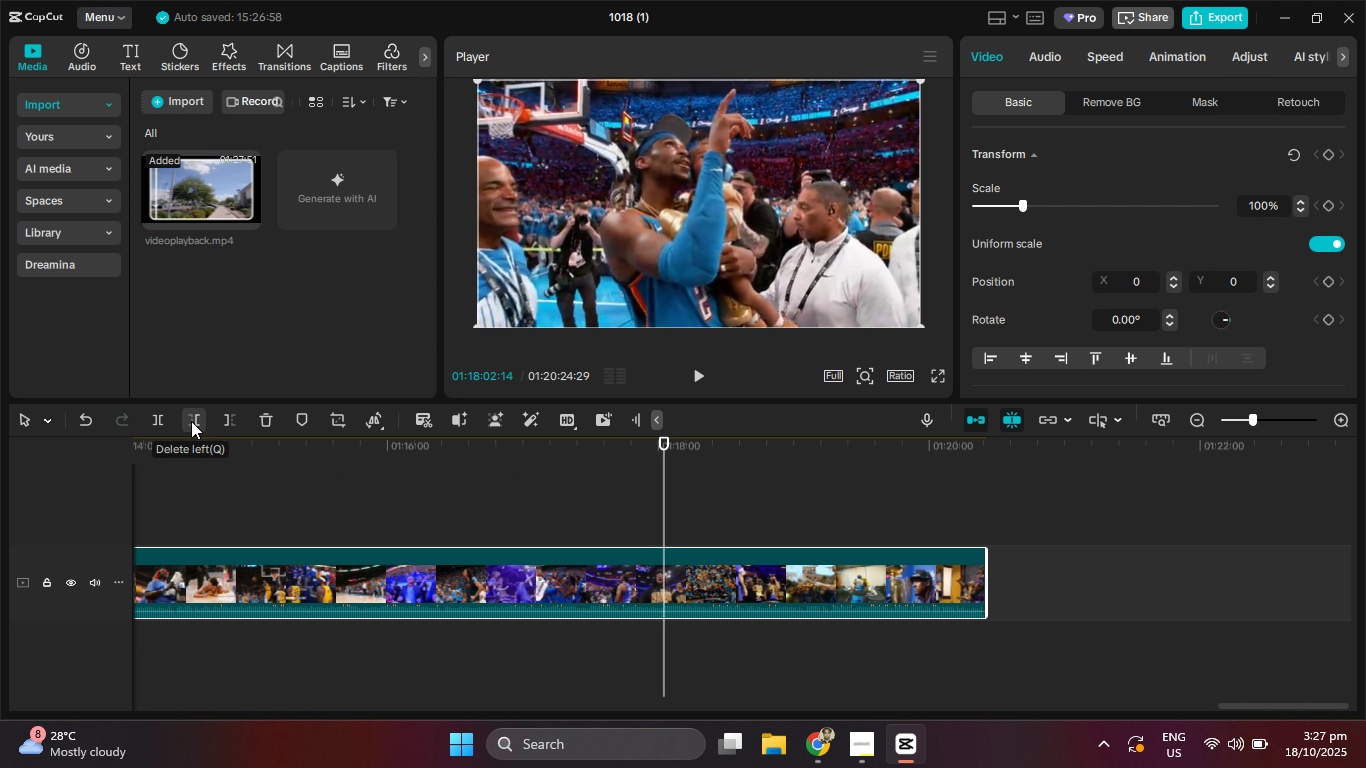 
key(ArrowRight)
 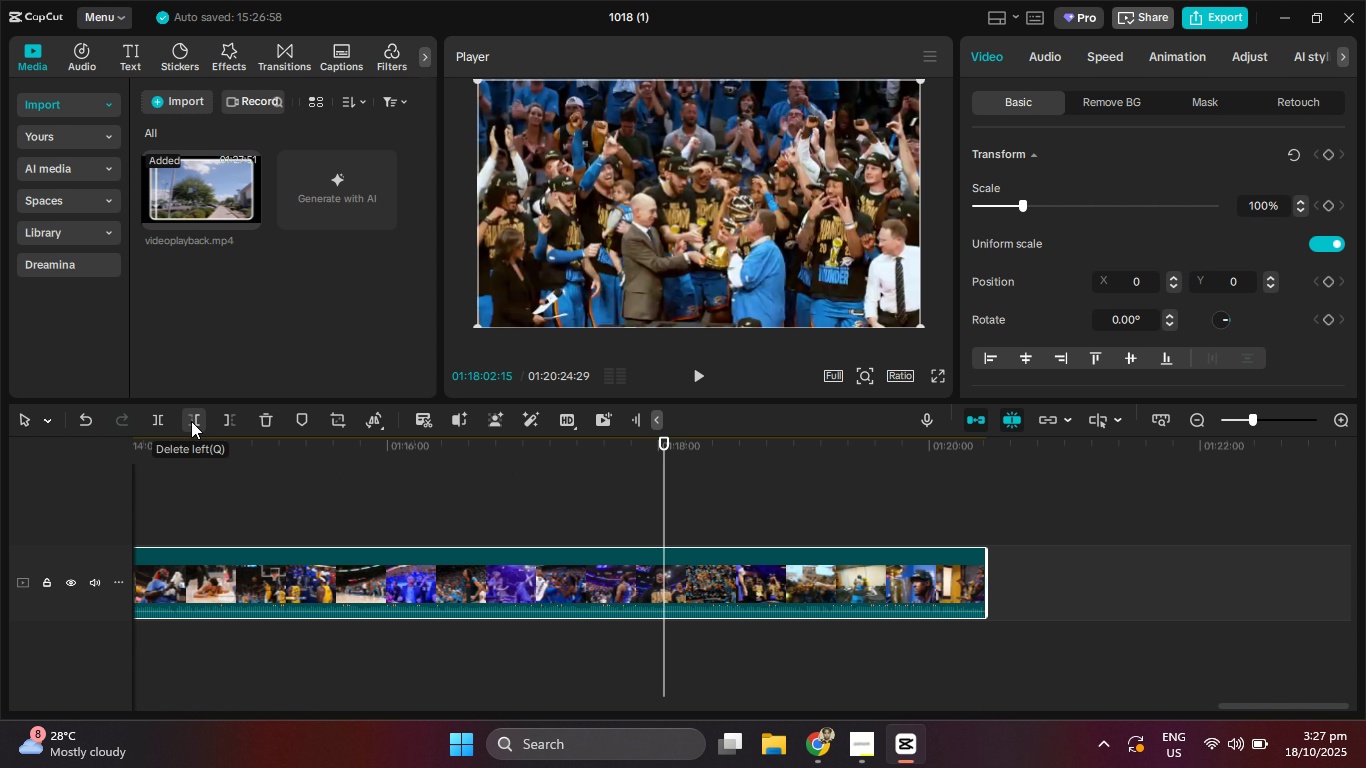 
key(ArrowRight)
 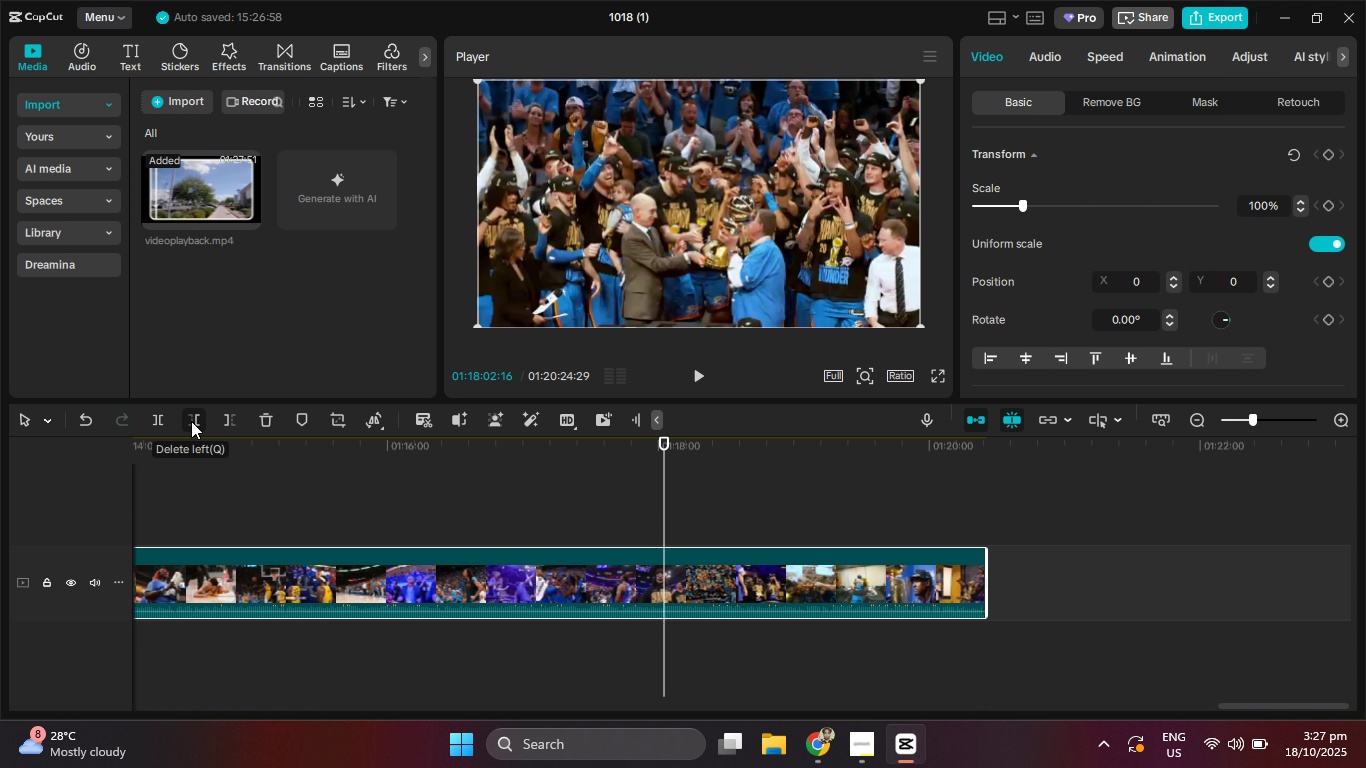 
left_click([191, 421])
 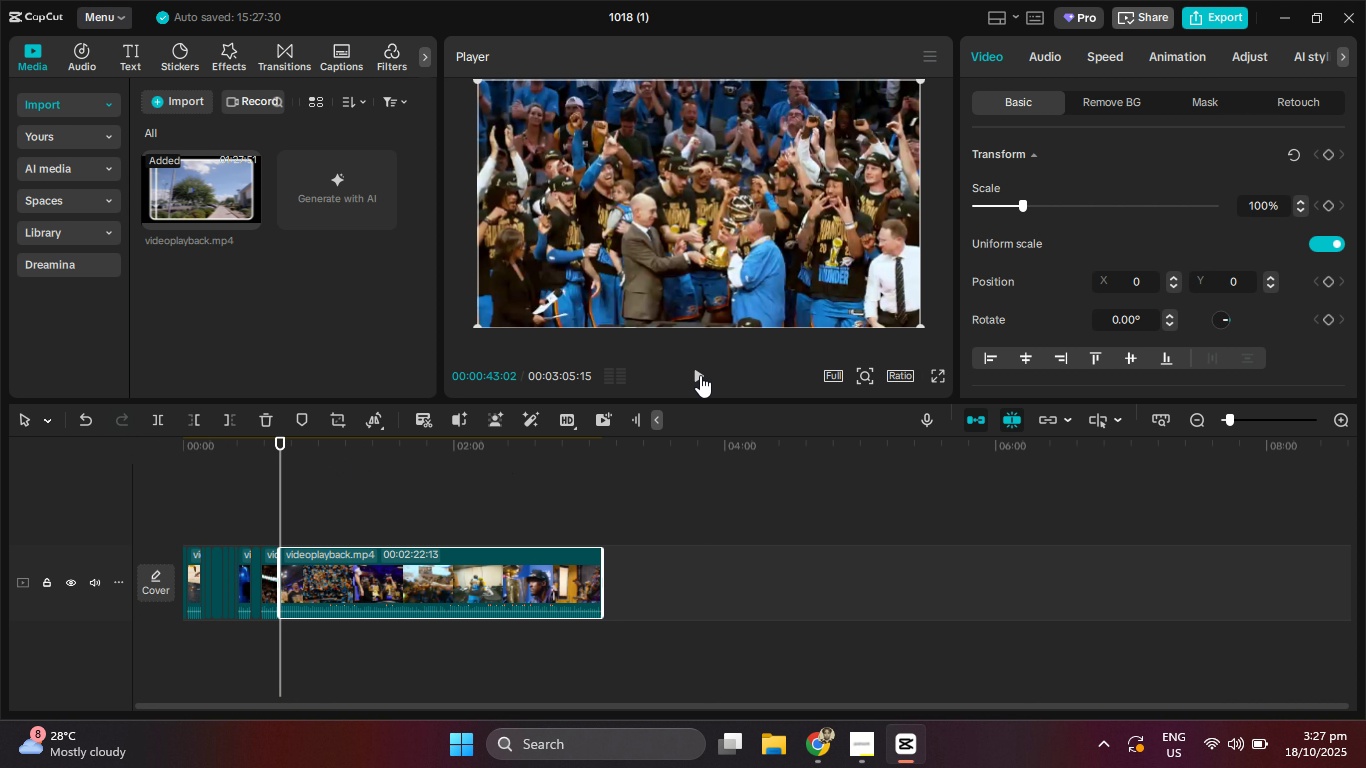 
left_click([696, 371])
 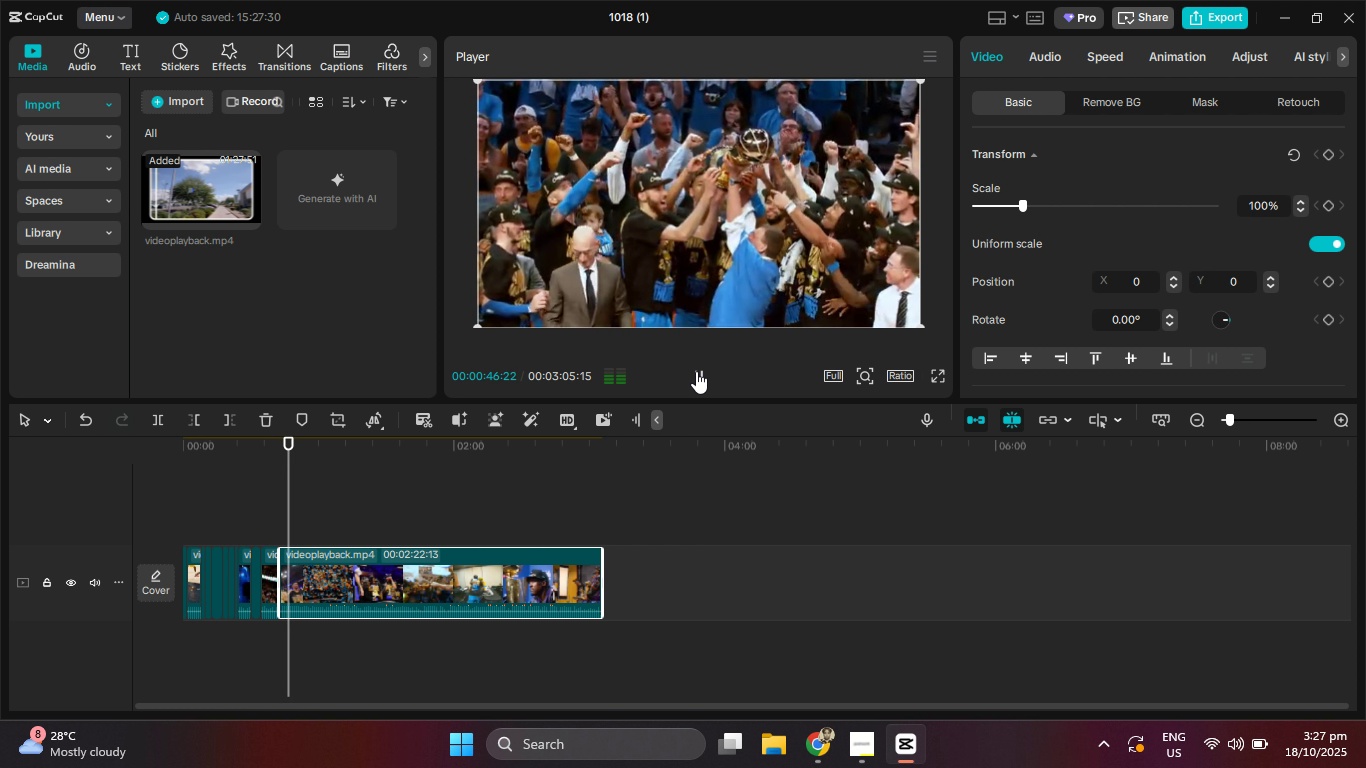 
key(ArrowLeft)
 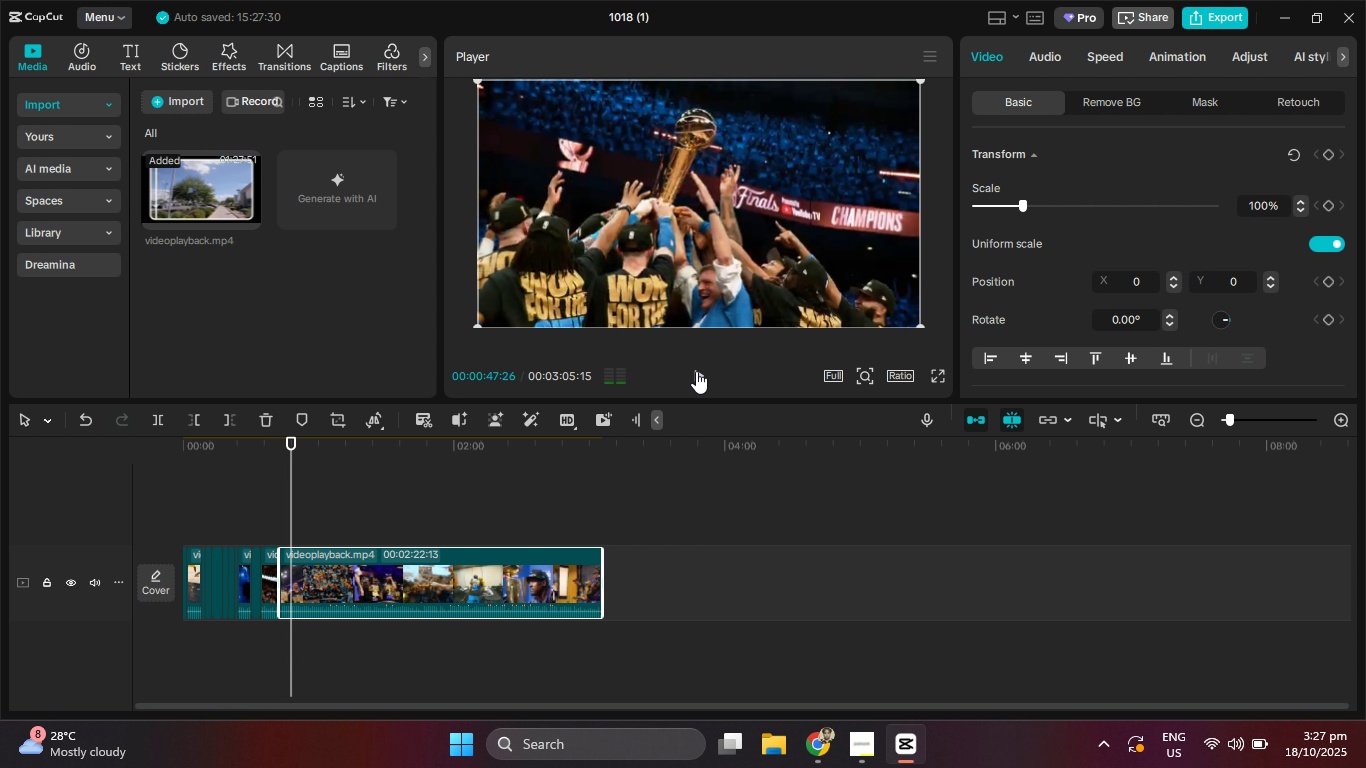 
key(ArrowLeft)
 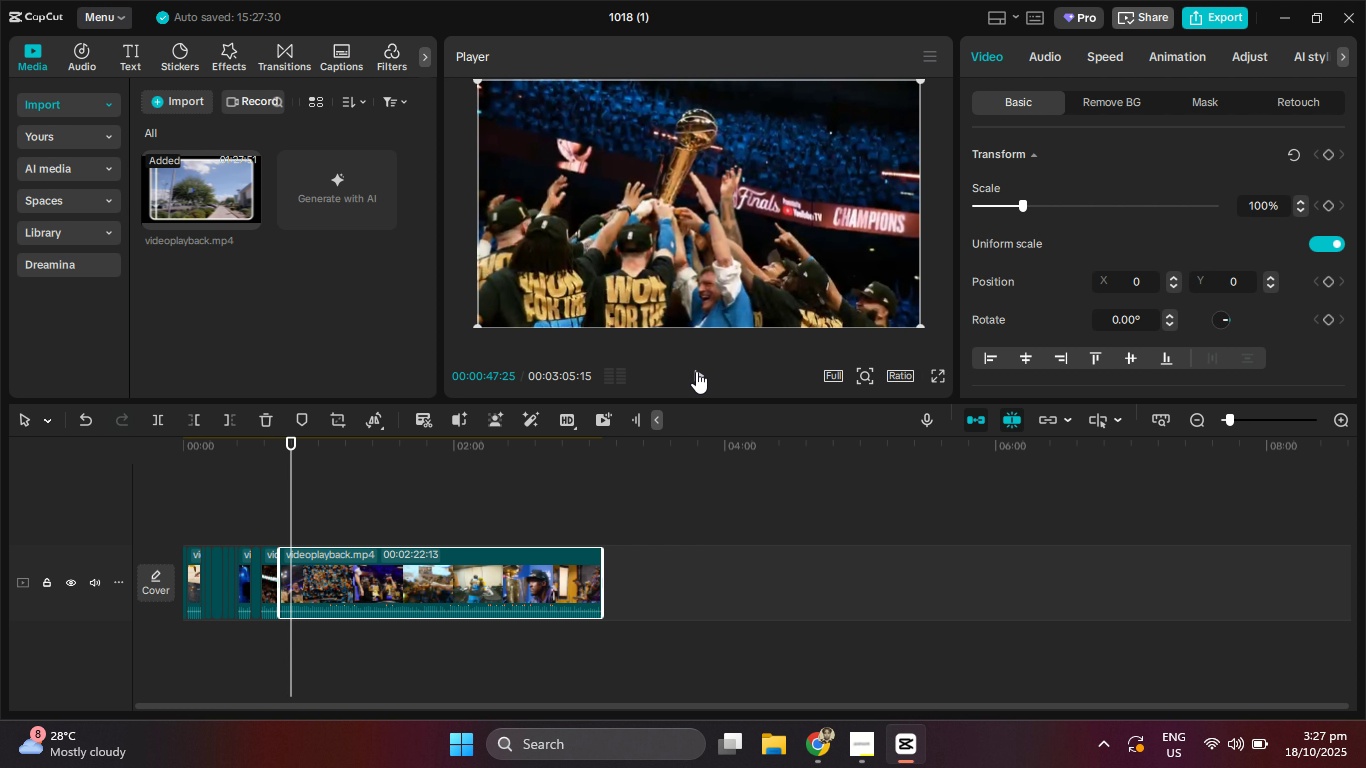 
key(ArrowLeft)
 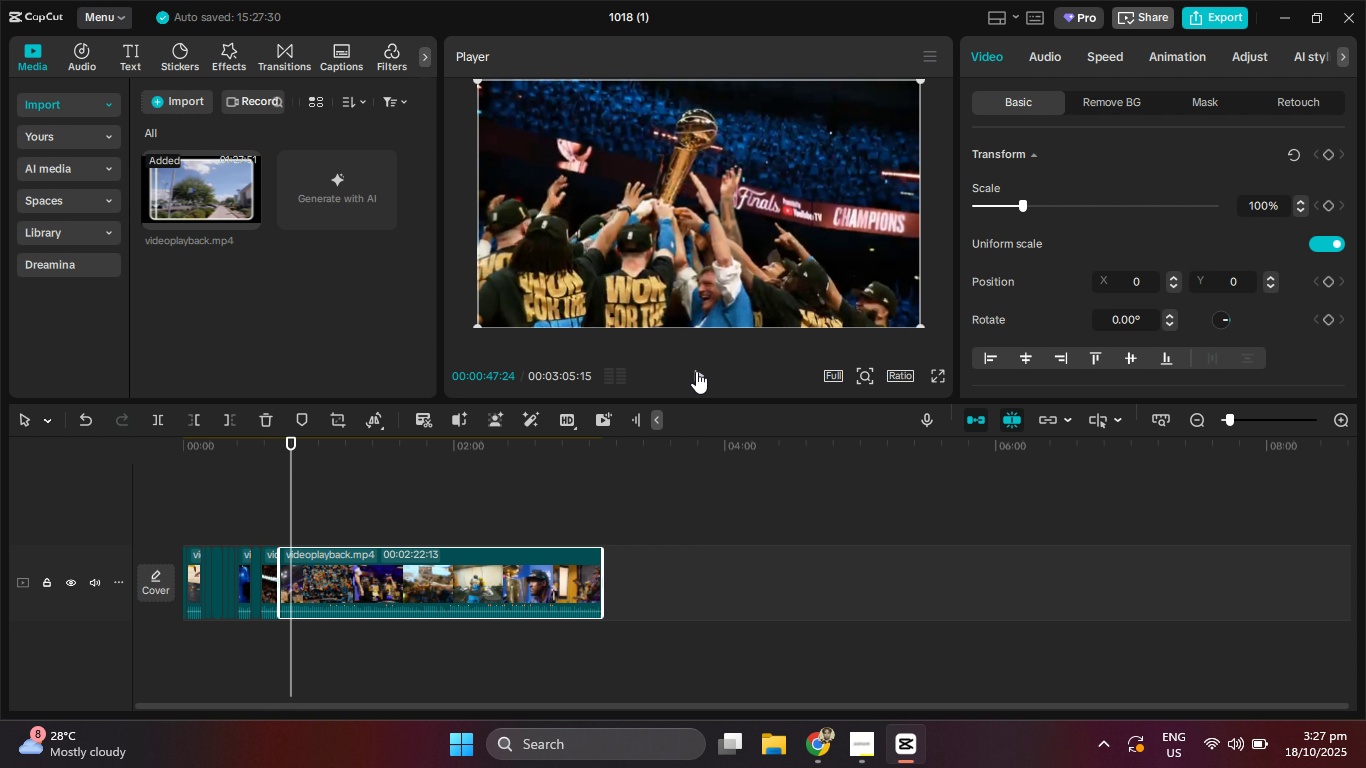 
key(ArrowLeft)
 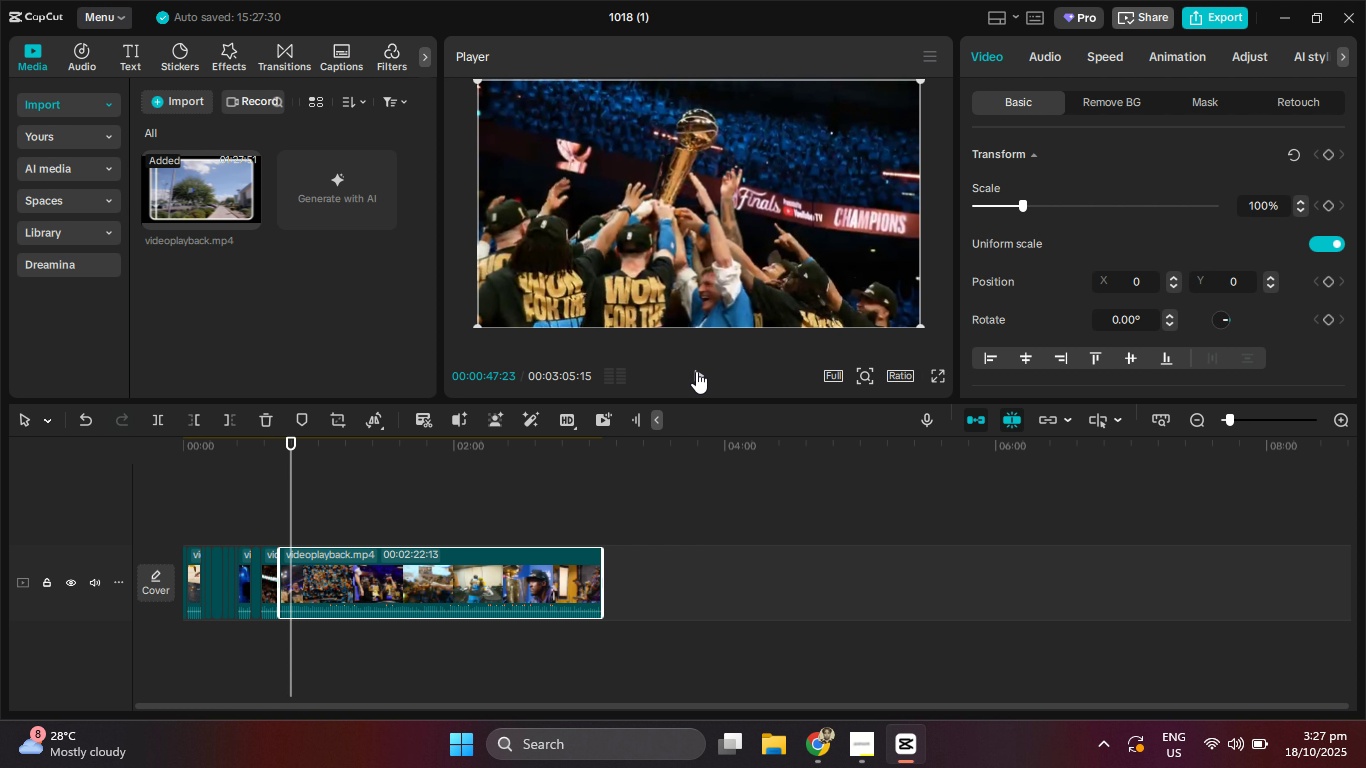 
hold_key(key=ArrowRight, duration=1.51)
 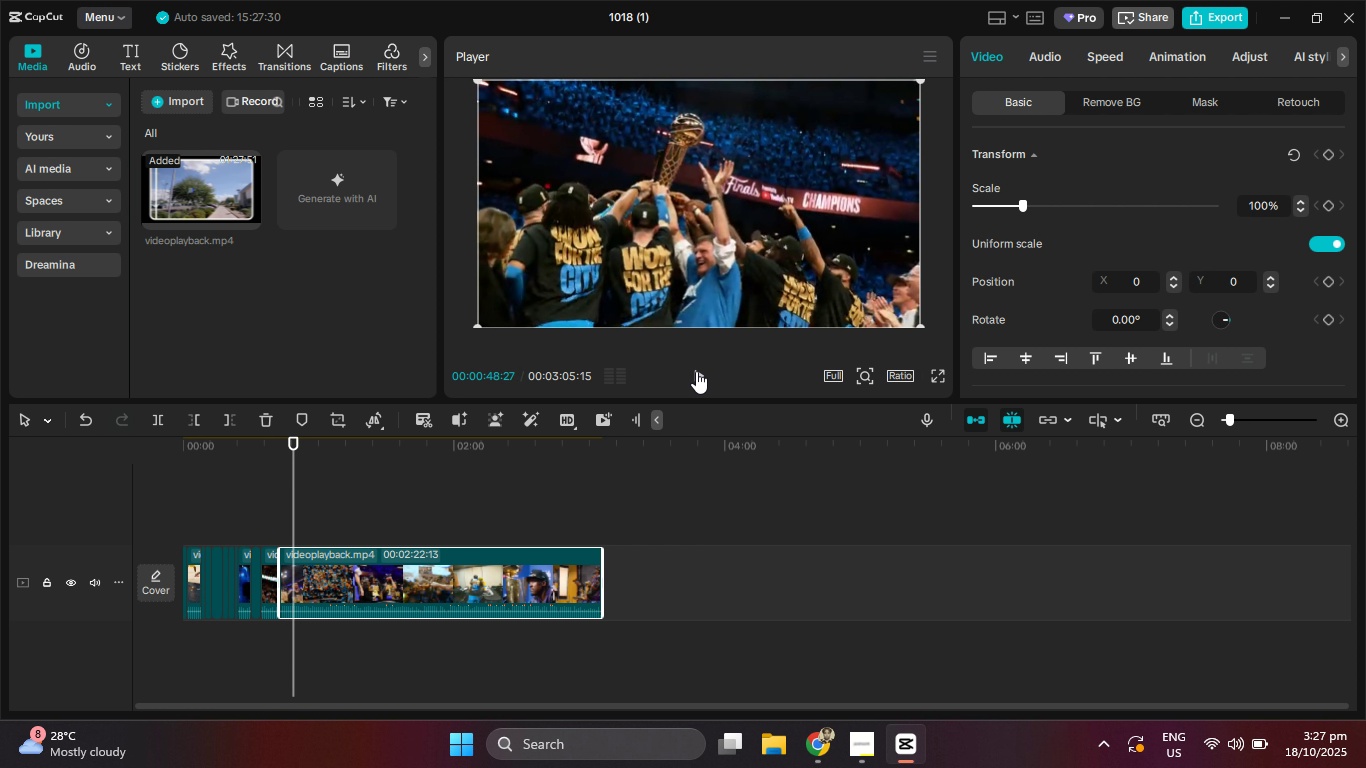 
hold_key(key=ArrowRight, duration=1.26)
 